 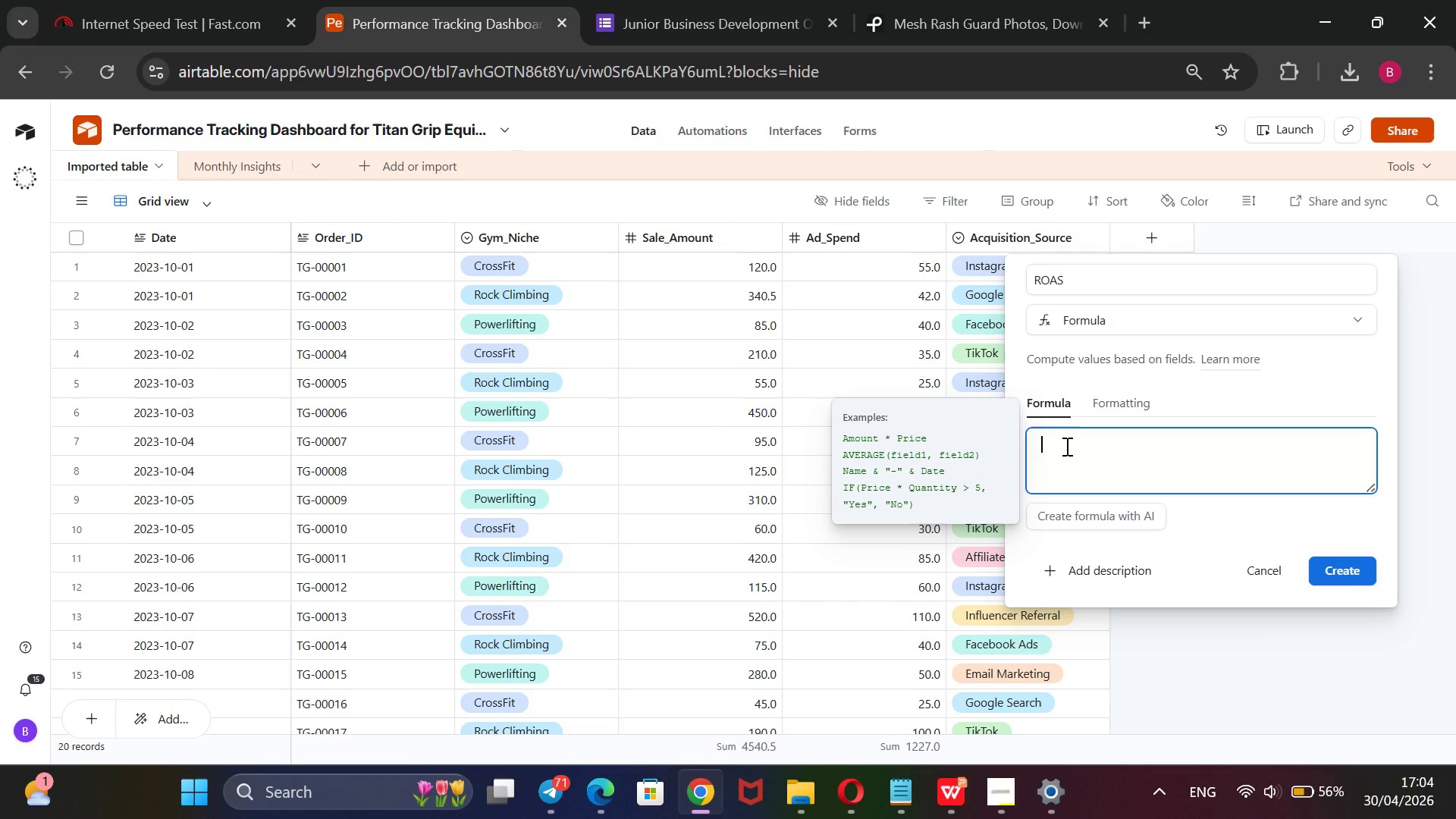 
key(CapsLock)
 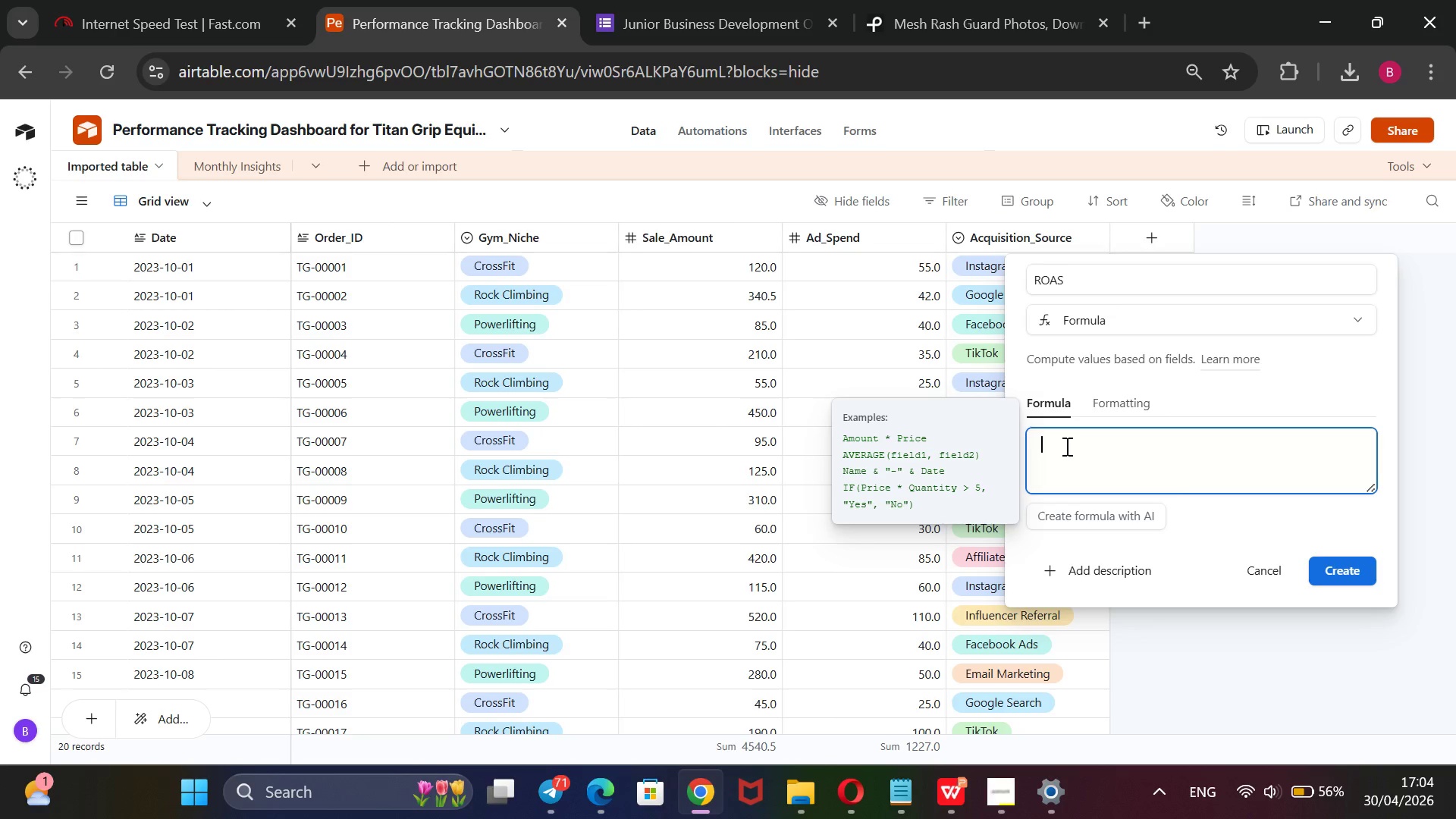 
key(Shift+BracketLeft)
 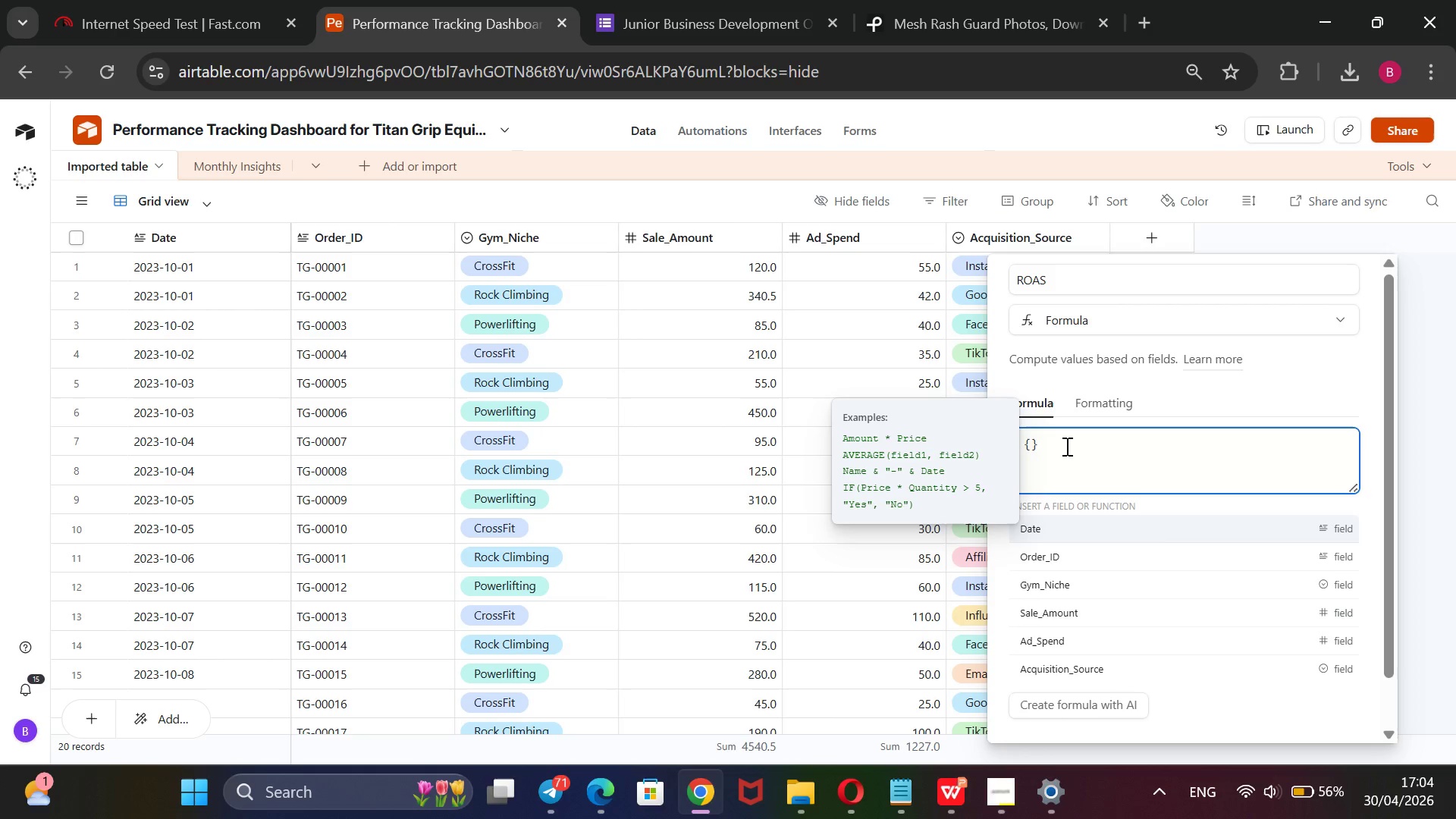 
key(ArrowDown)
 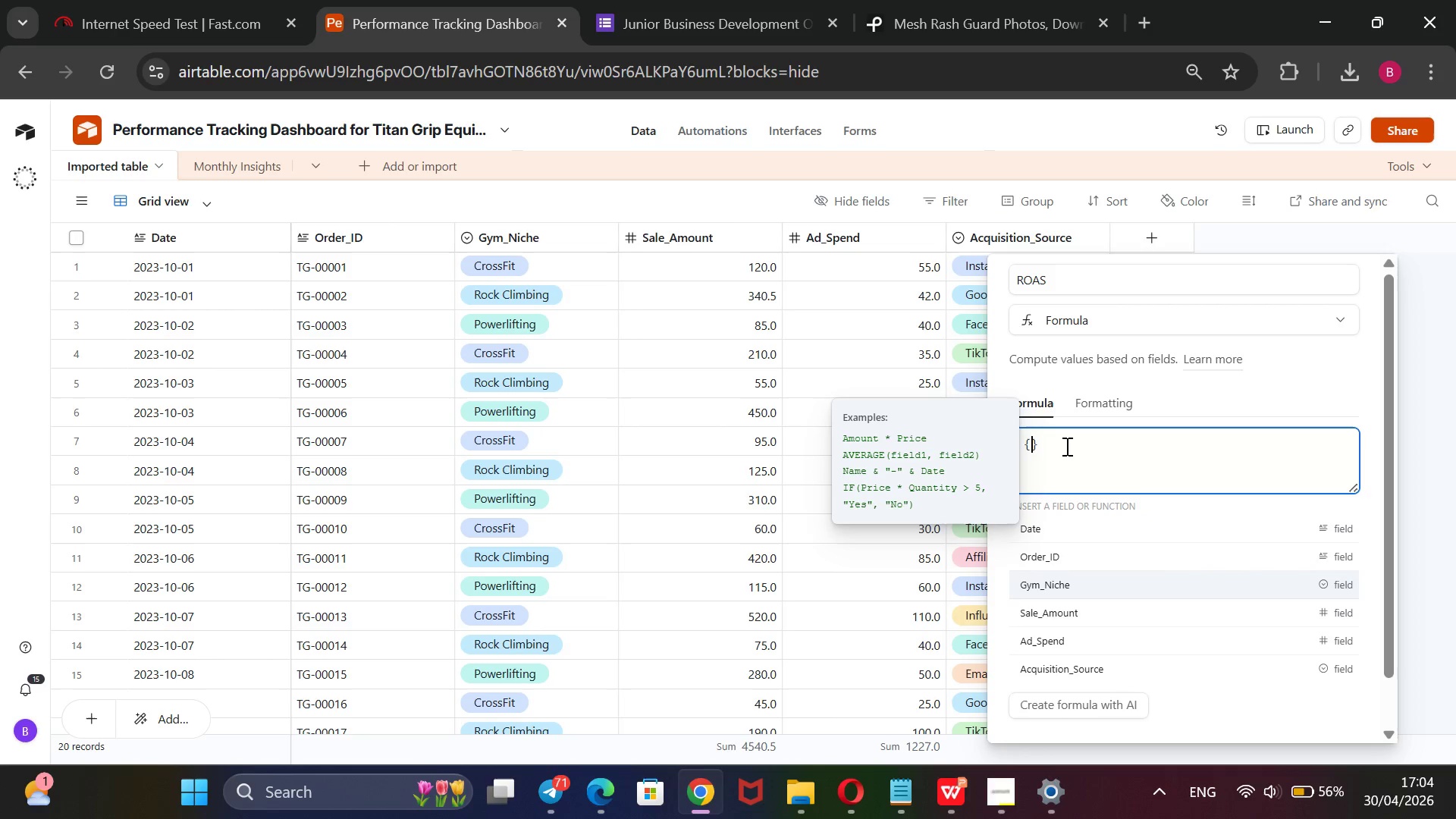 
key(ArrowDown)
 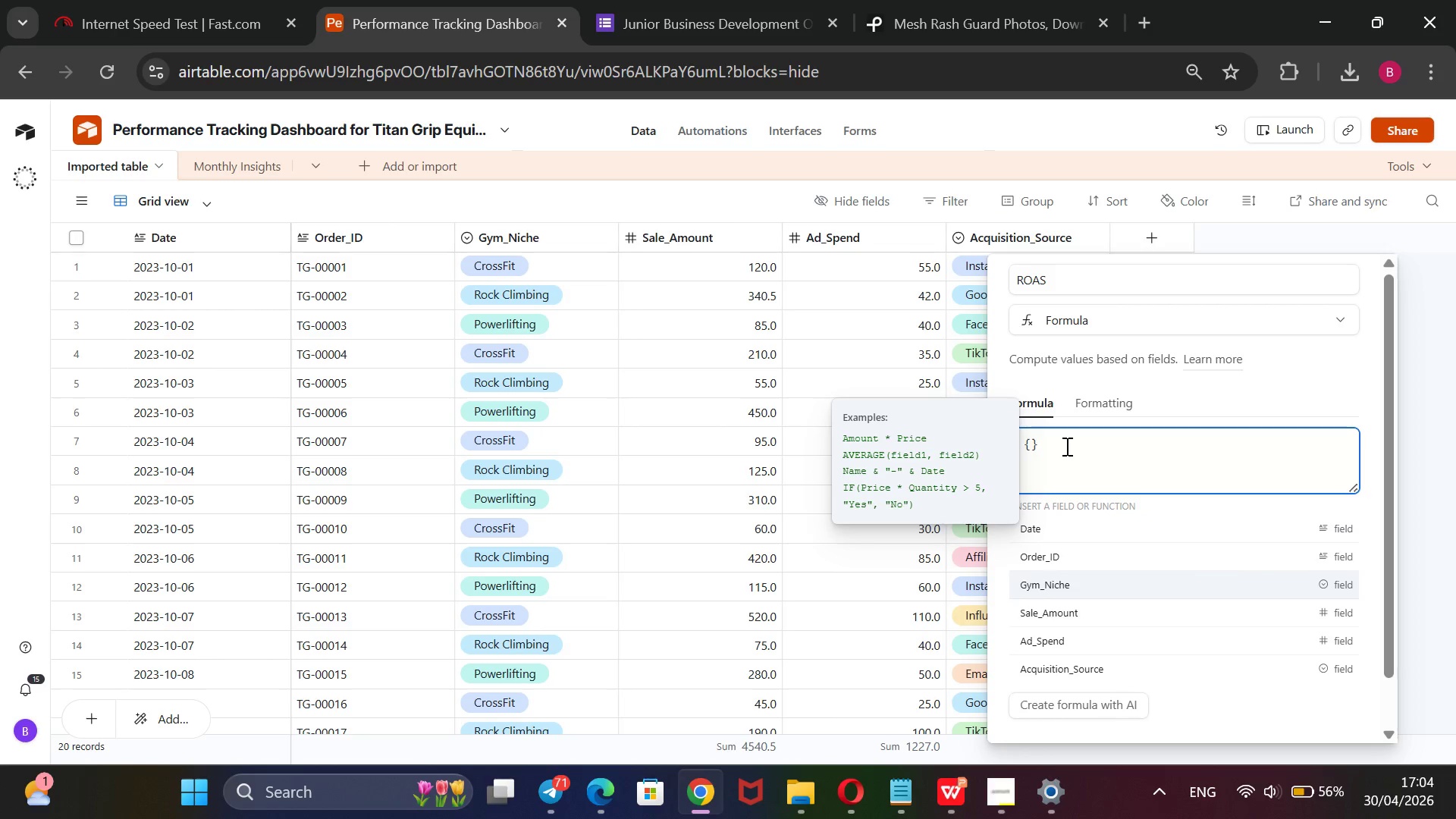 
key(ArrowDown)
 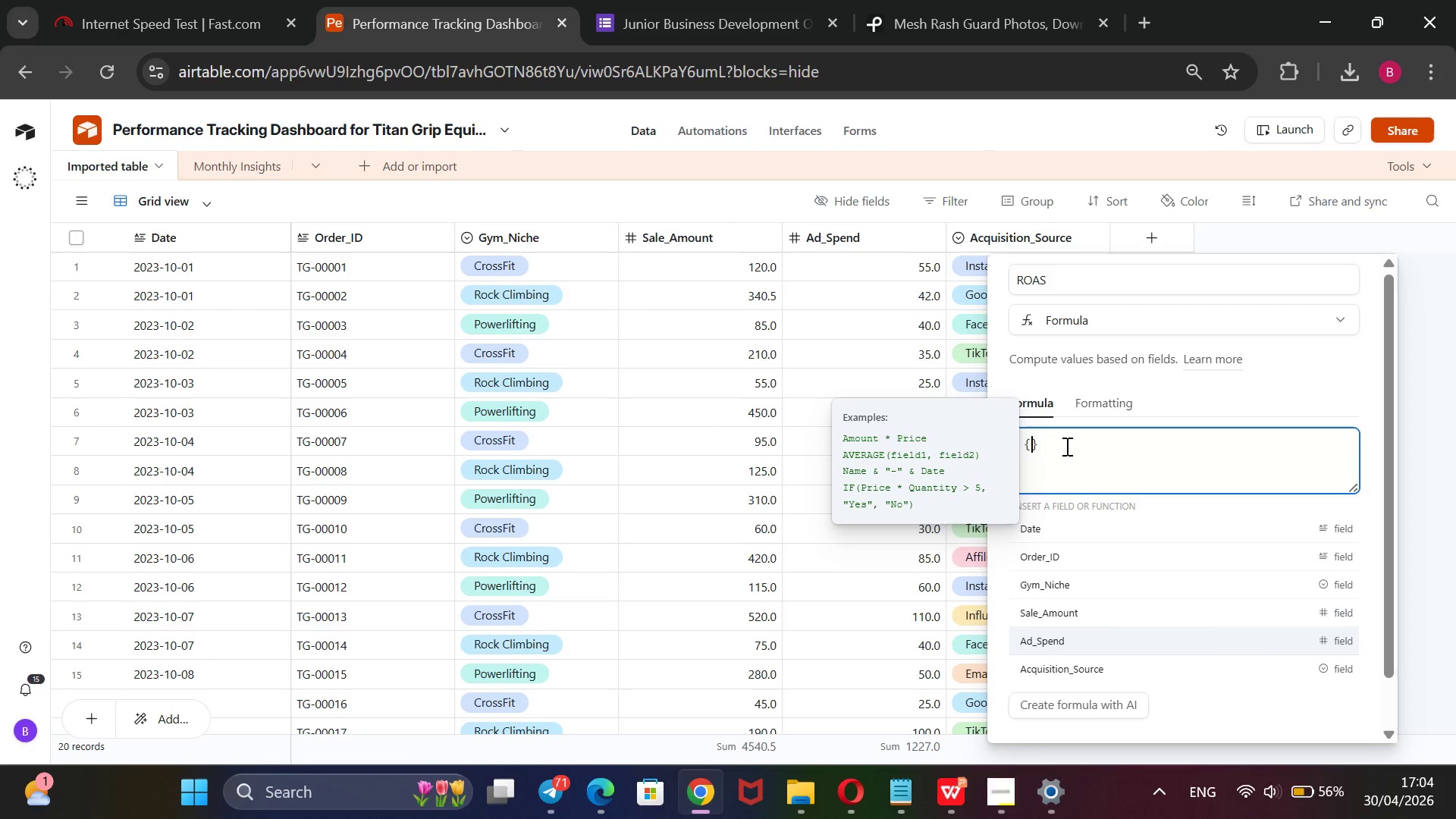 
key(ArrowDown)
 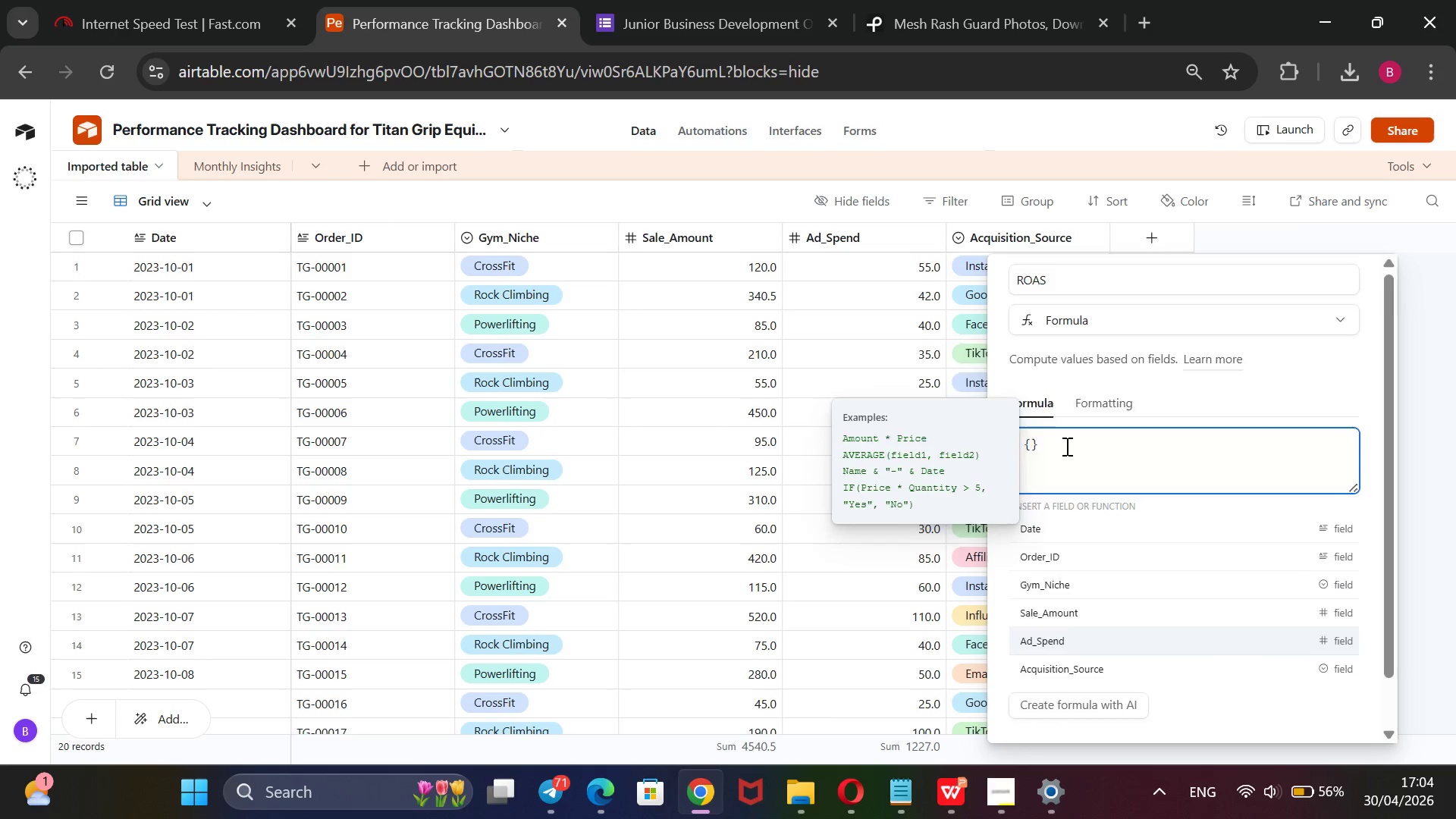 
key(ArrowUp)
 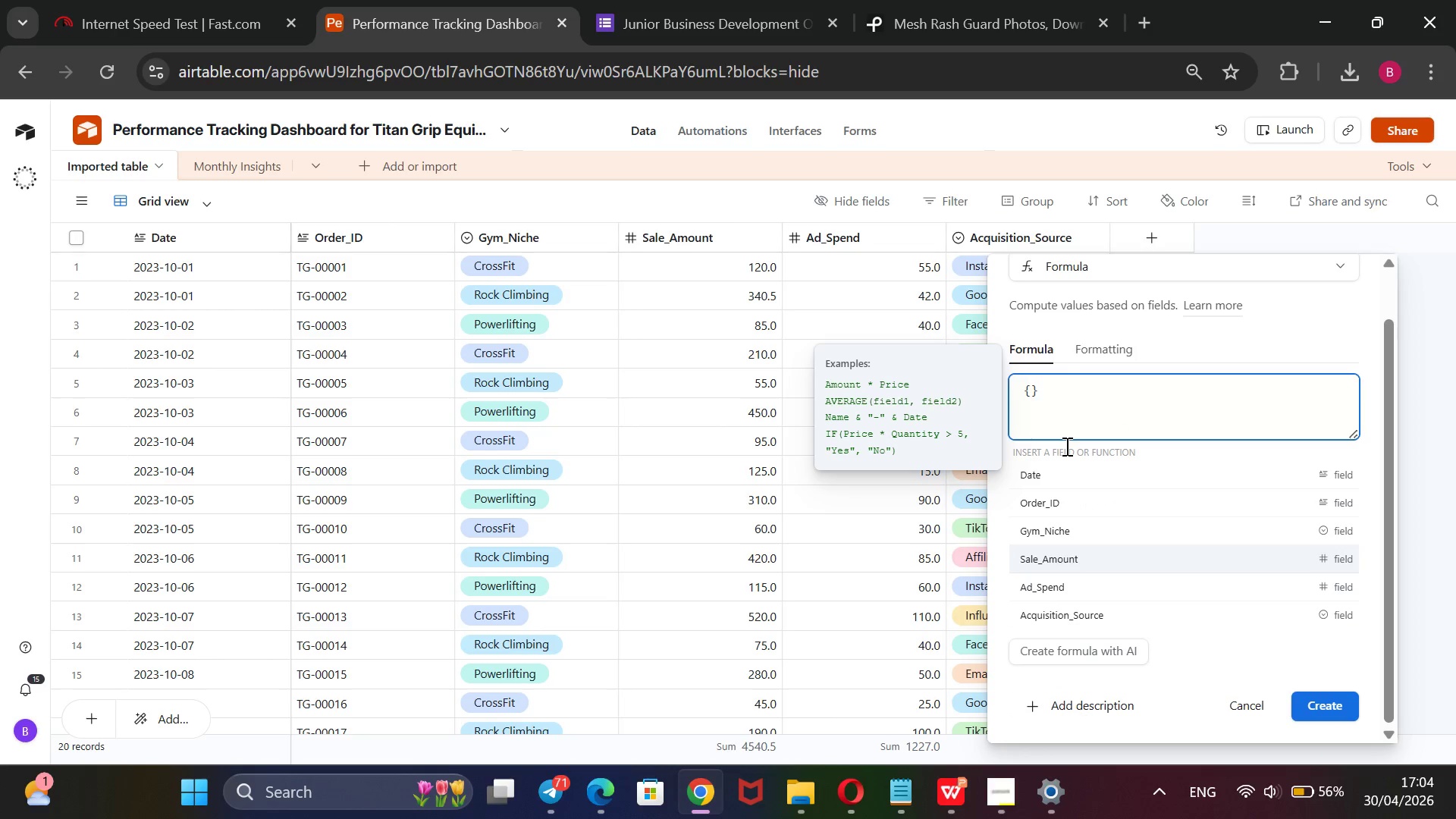 
key(Enter)
 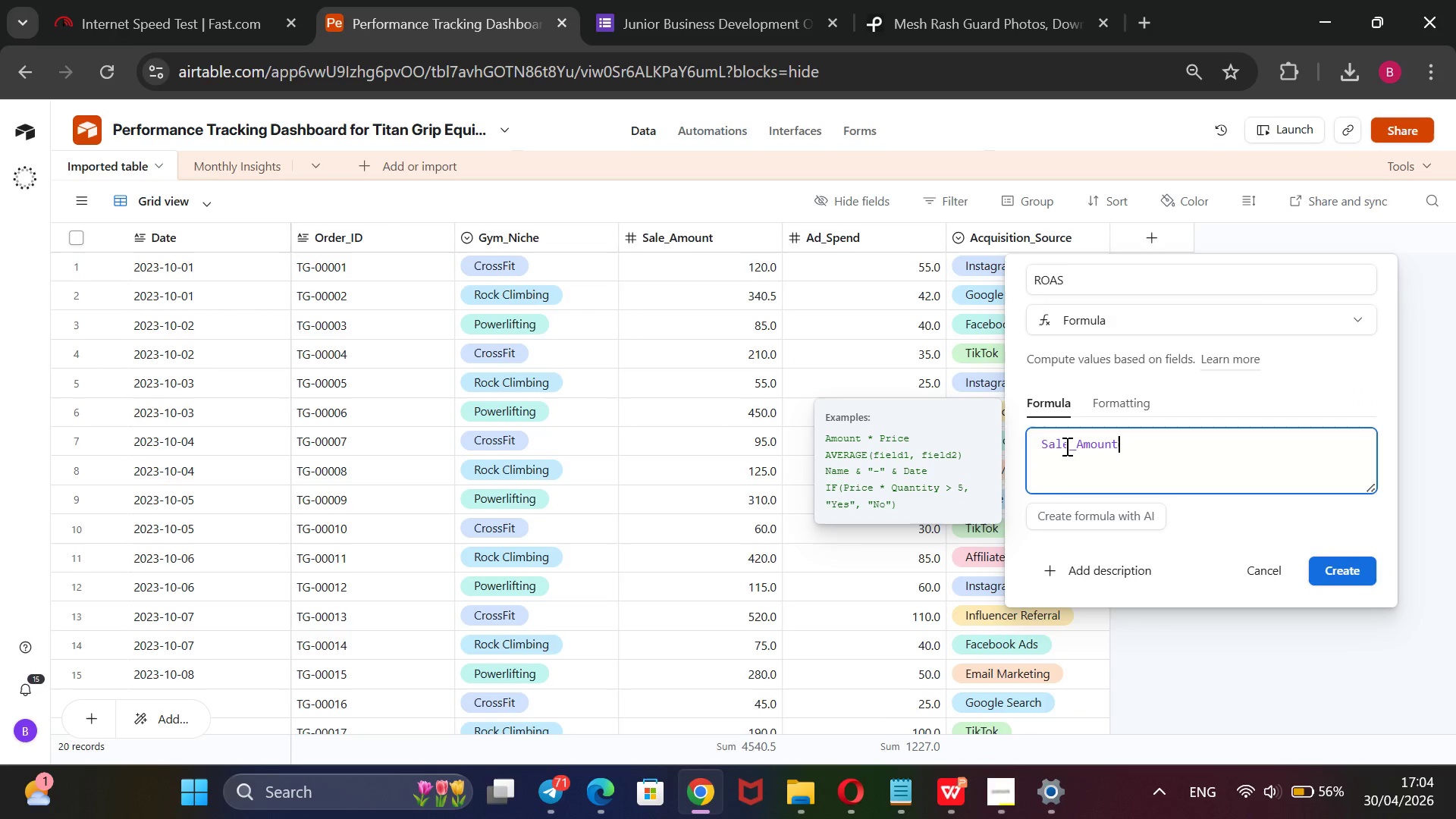 
key(Shift+BracketRight)
 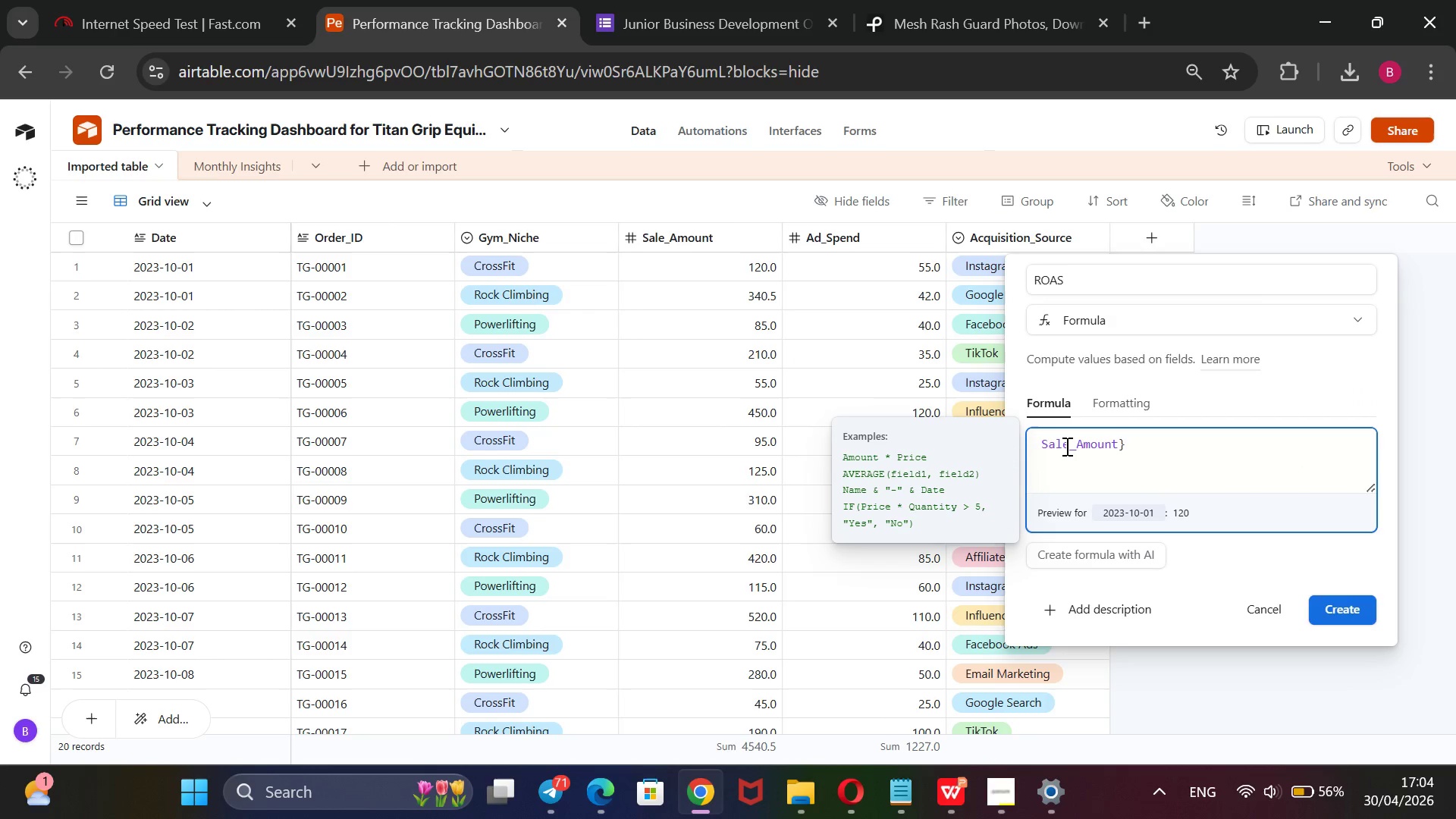 
key(ArrowLeft)
 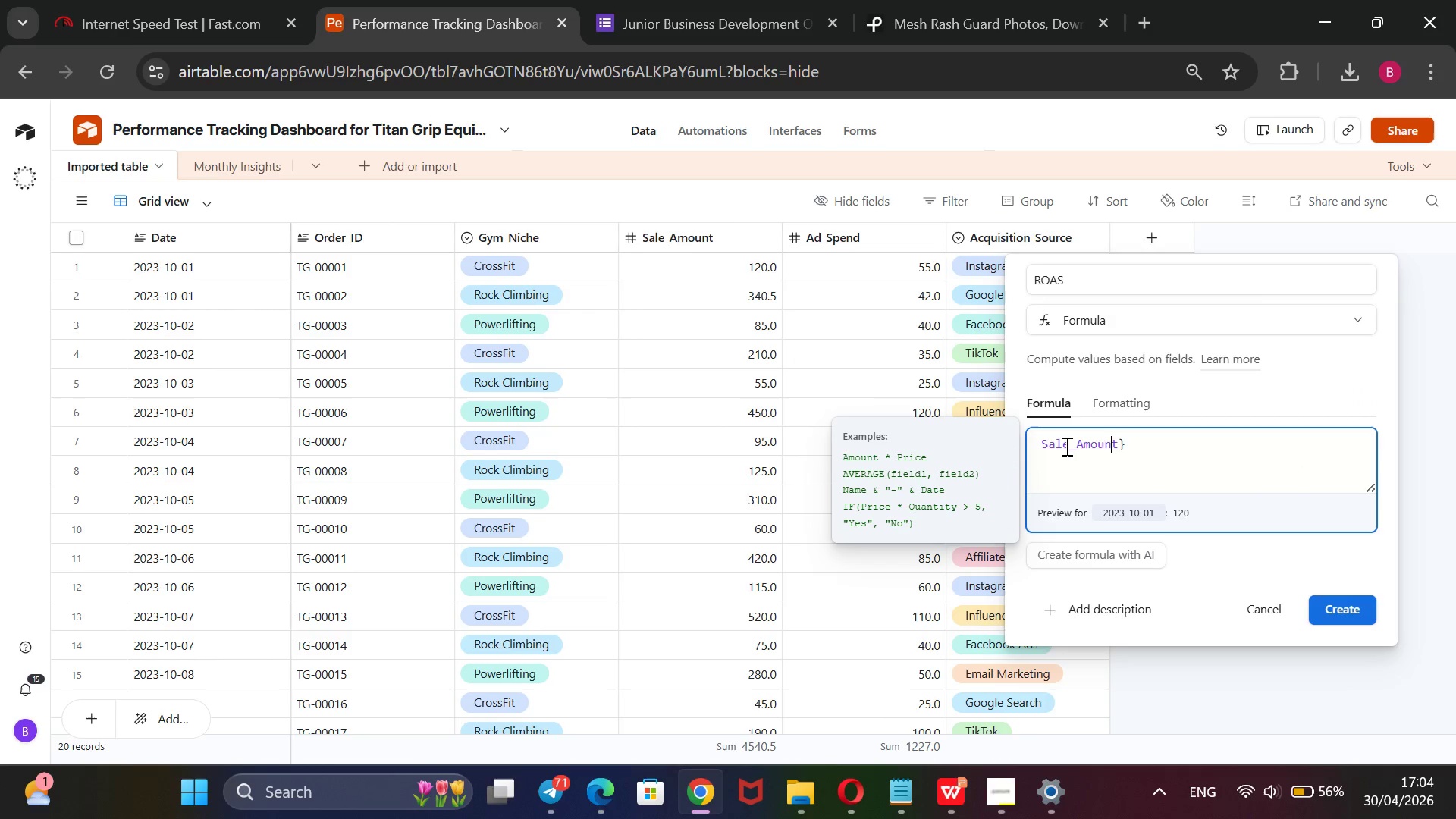 
key(ArrowLeft)
 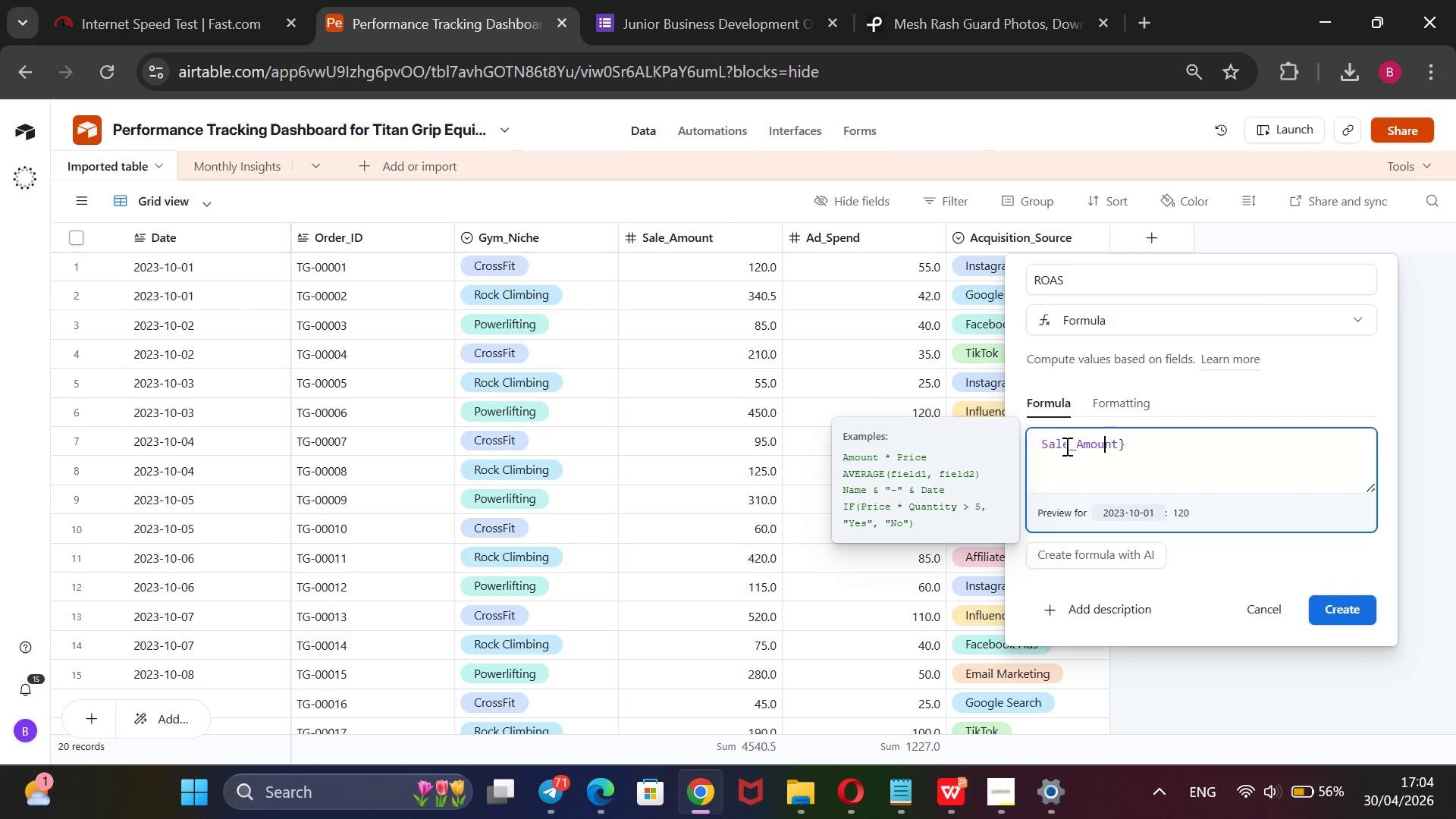 
key(ArrowLeft)
 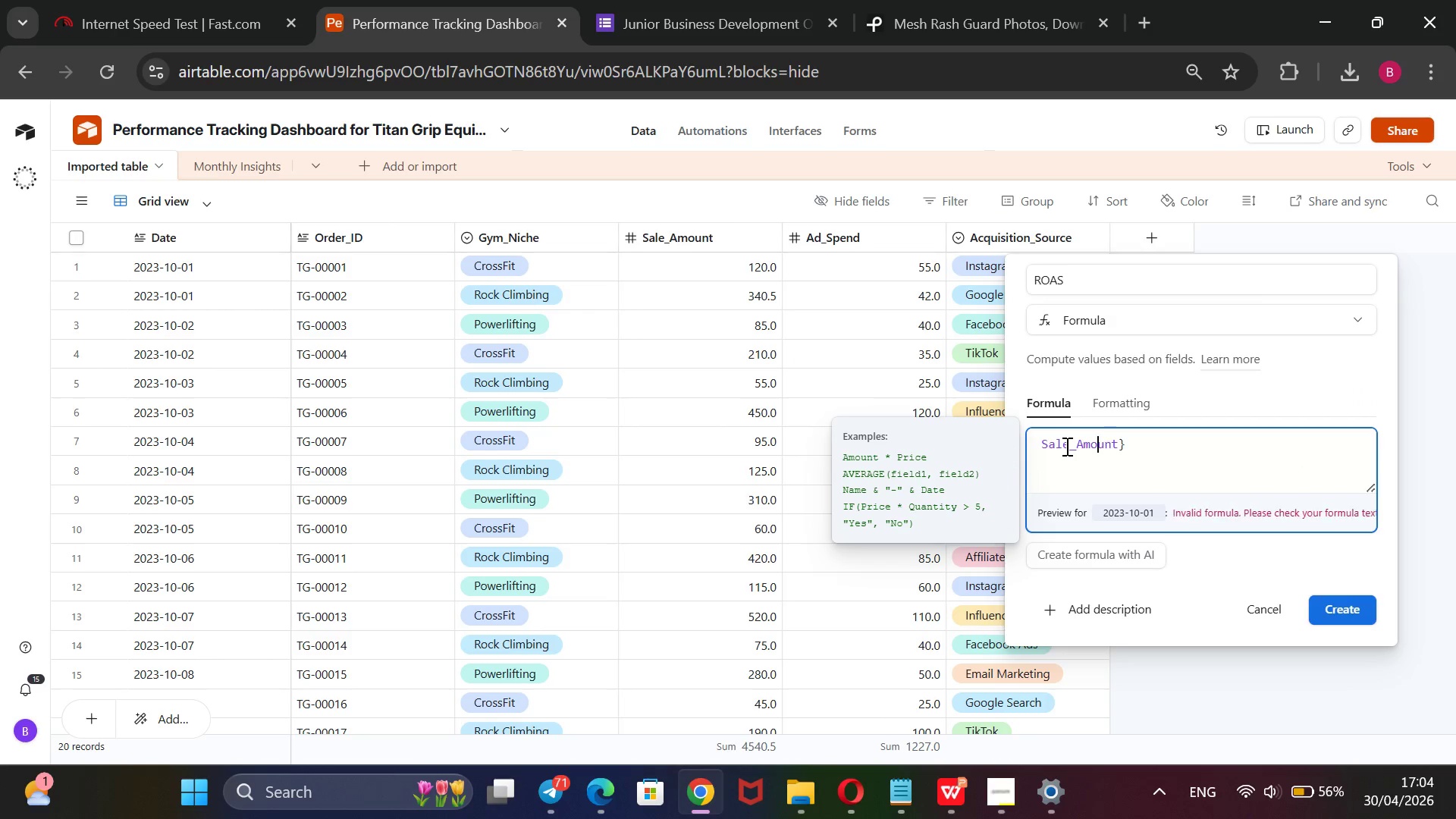 
key(ArrowLeft)
 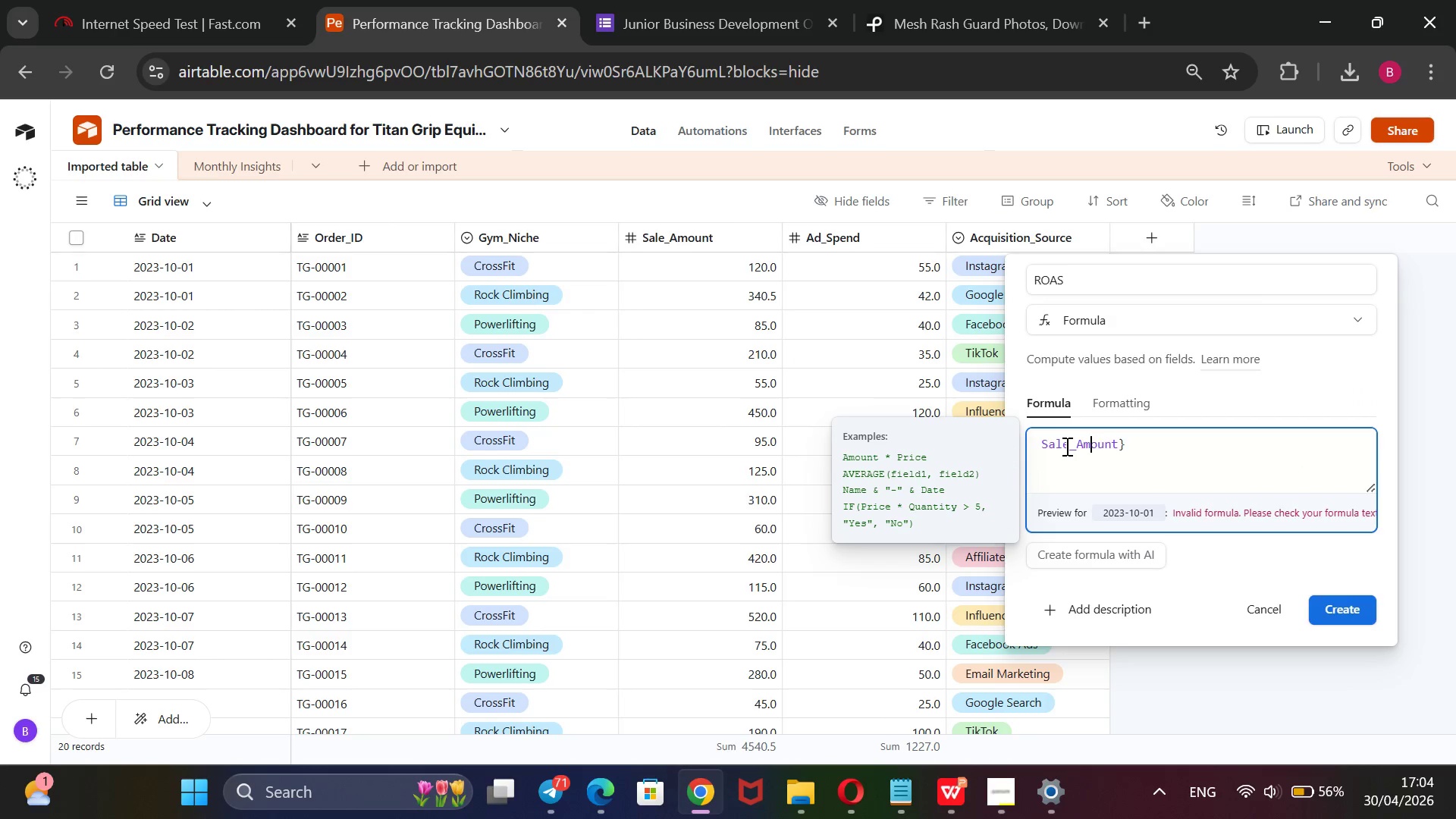 
key(ArrowLeft)
 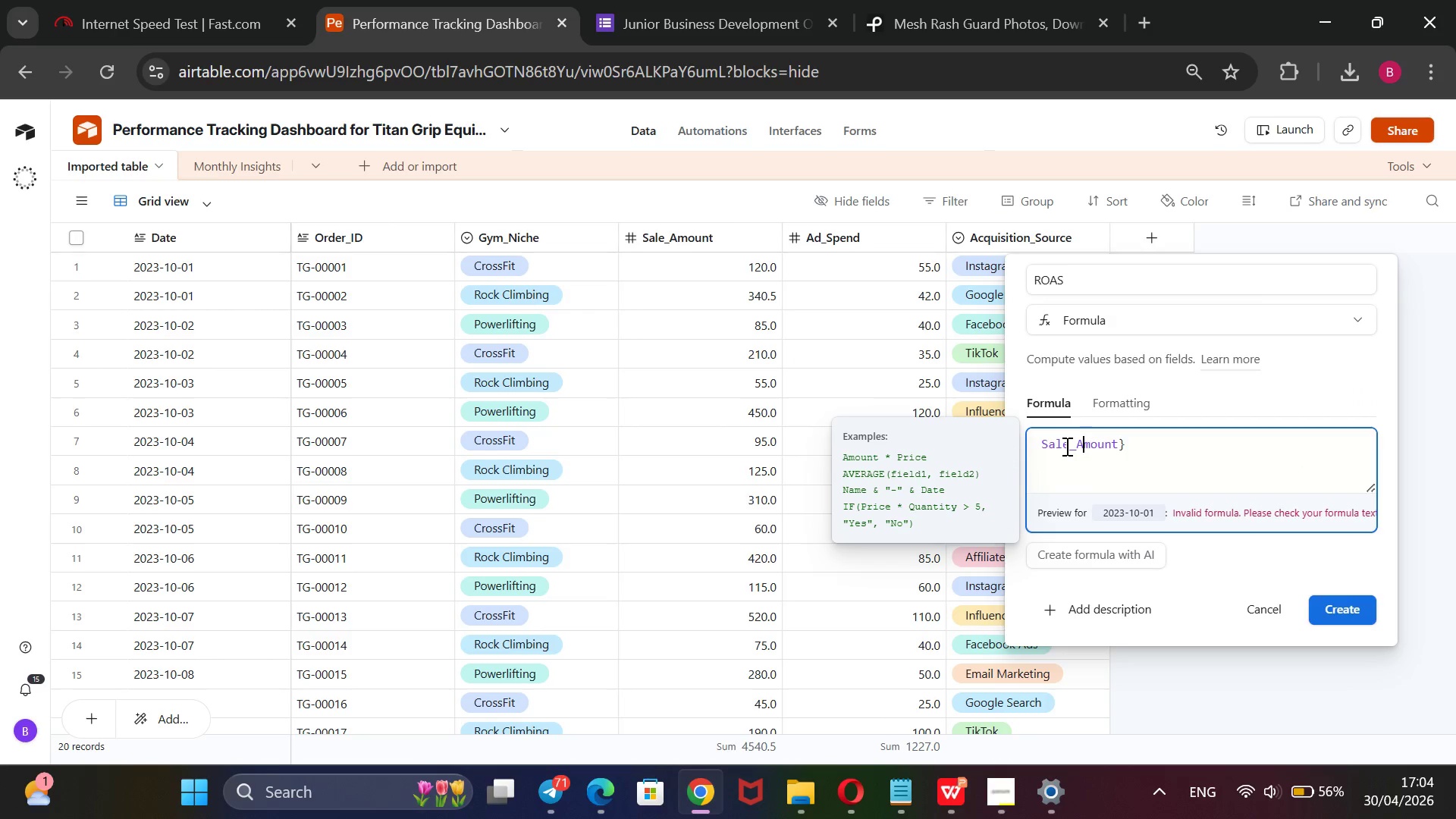 
key(ArrowLeft)
 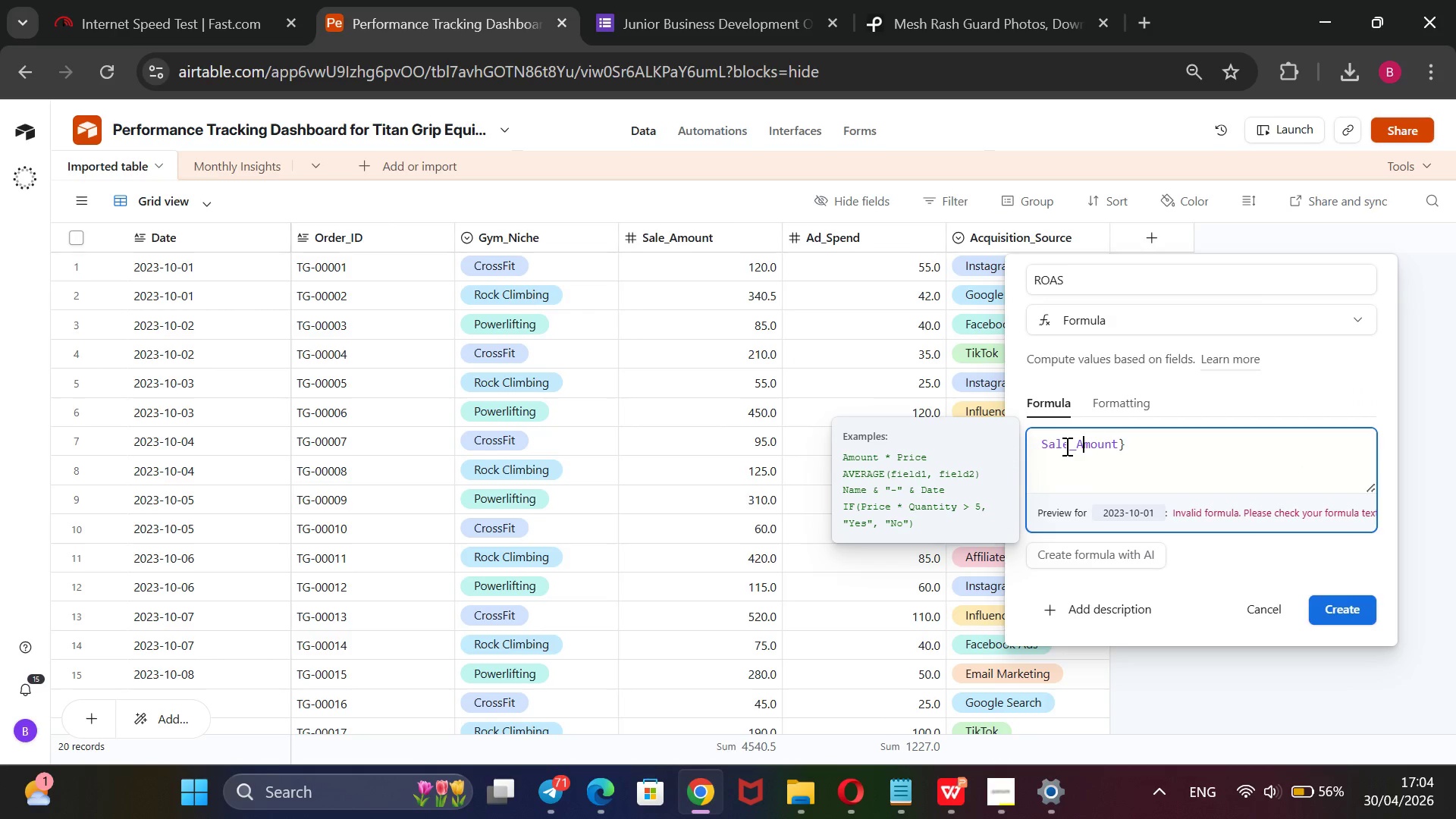 
key(ArrowLeft)
 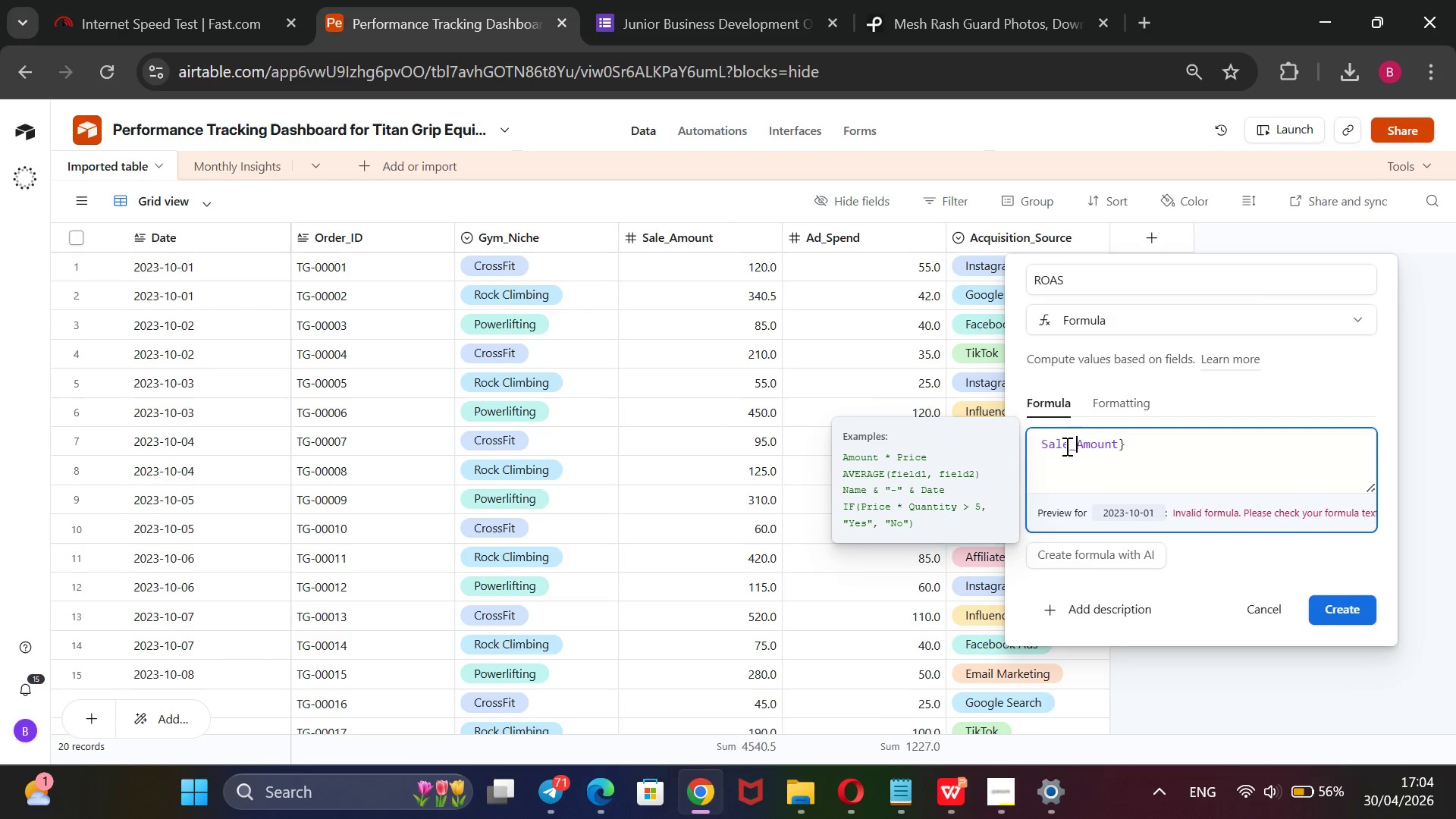 
key(ArrowLeft)
 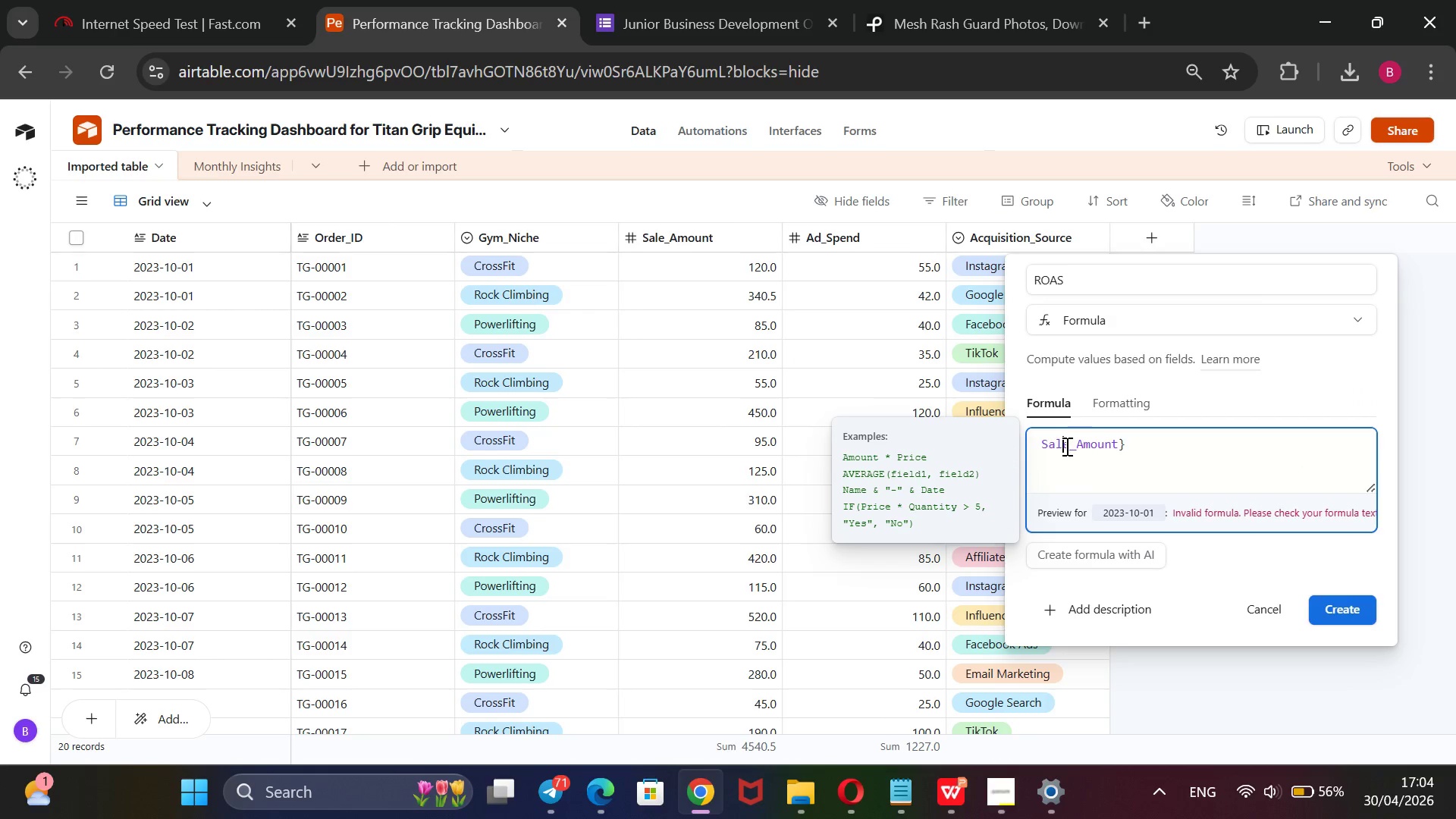 
key(ArrowLeft)
 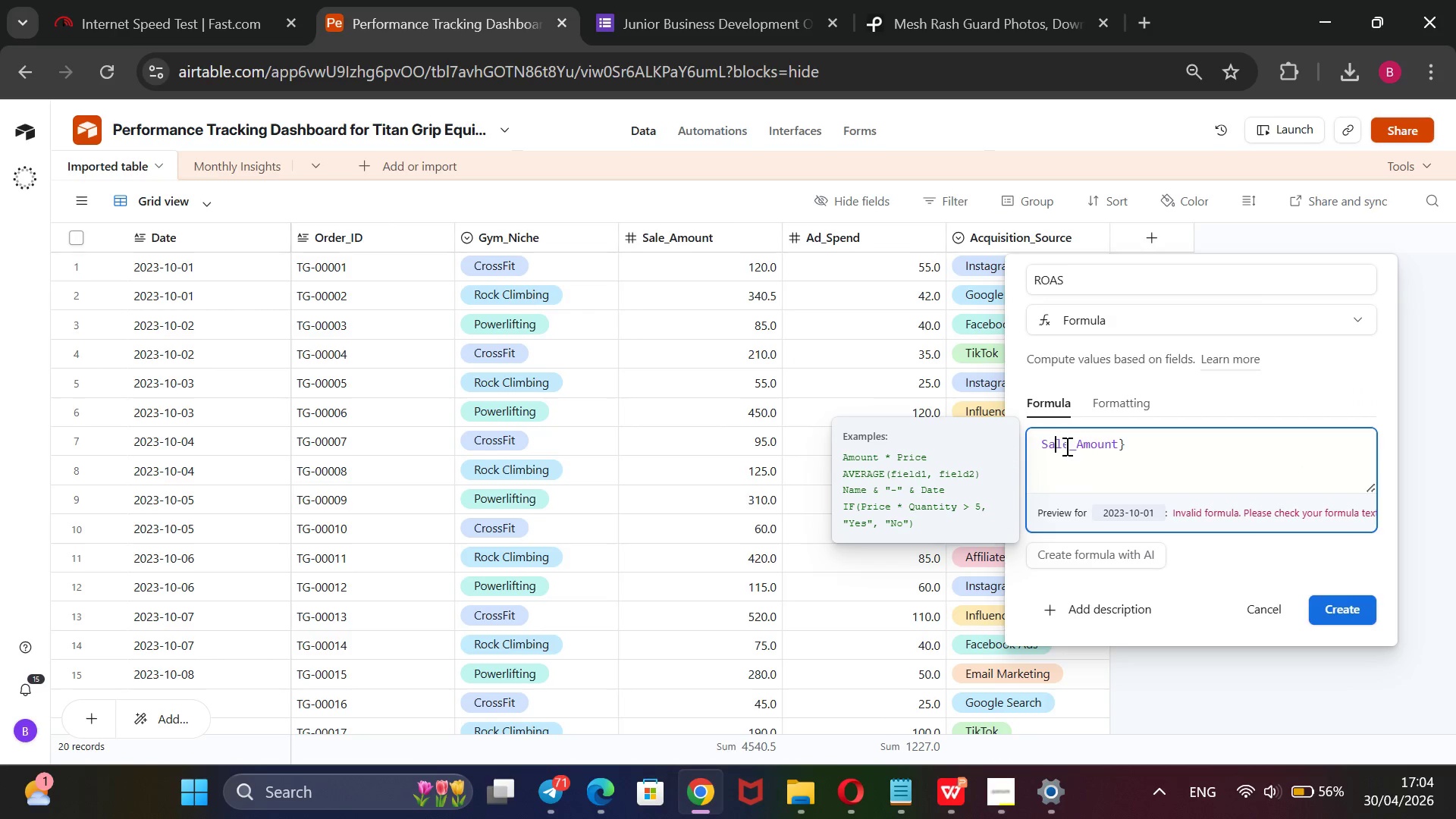 
key(ArrowLeft)
 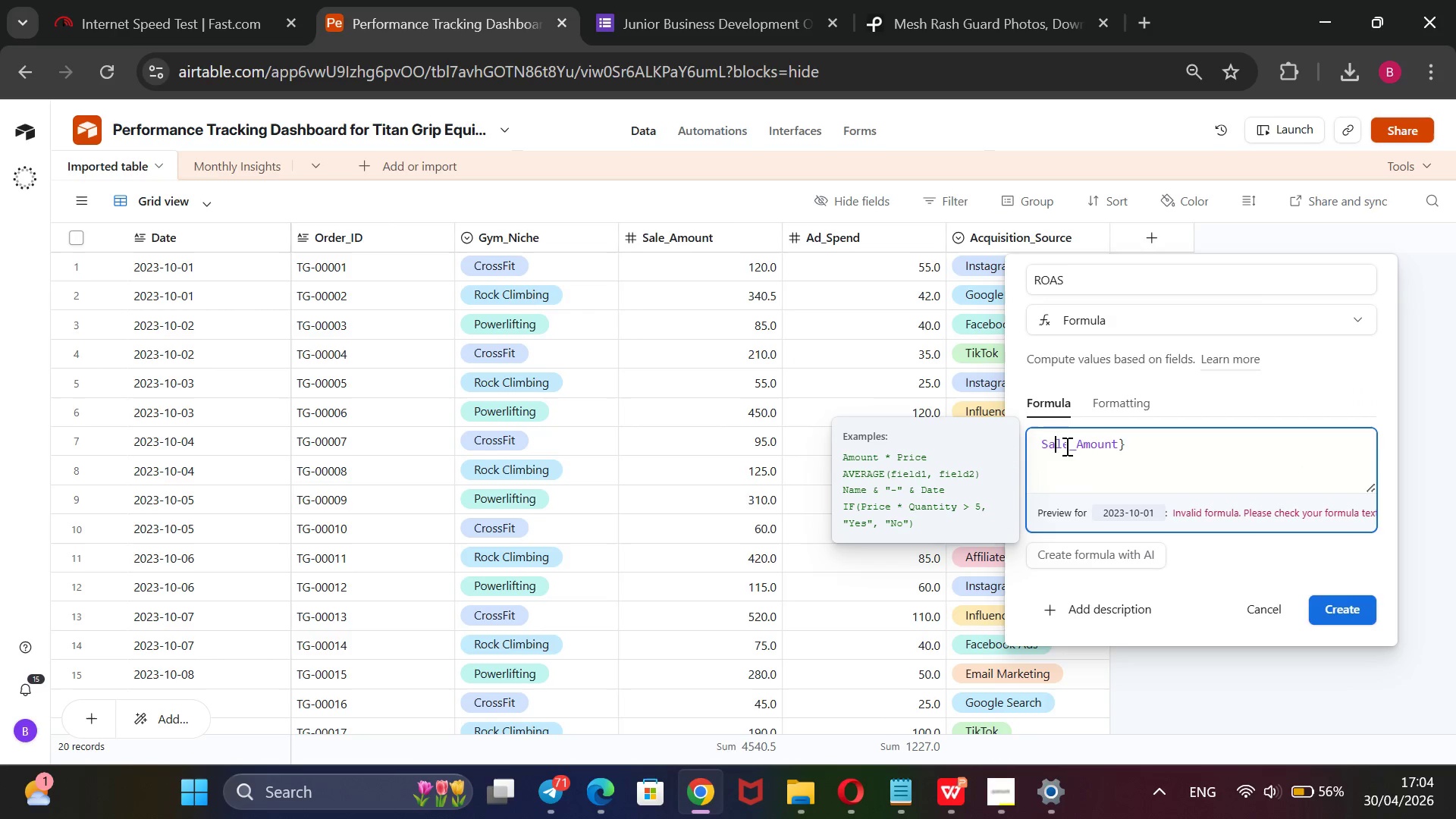 
key(ArrowLeft)
 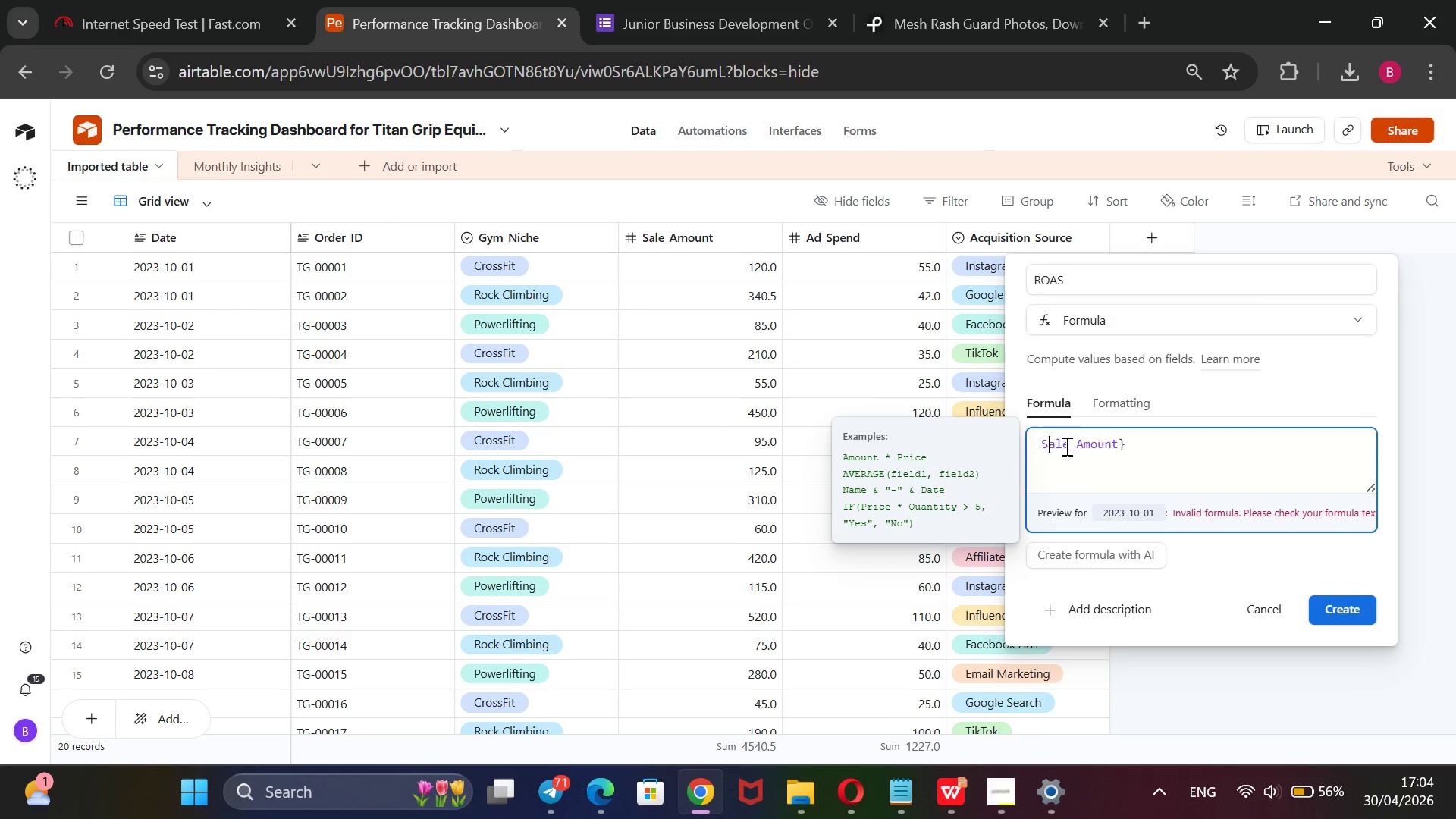 
key(ArrowLeft)
 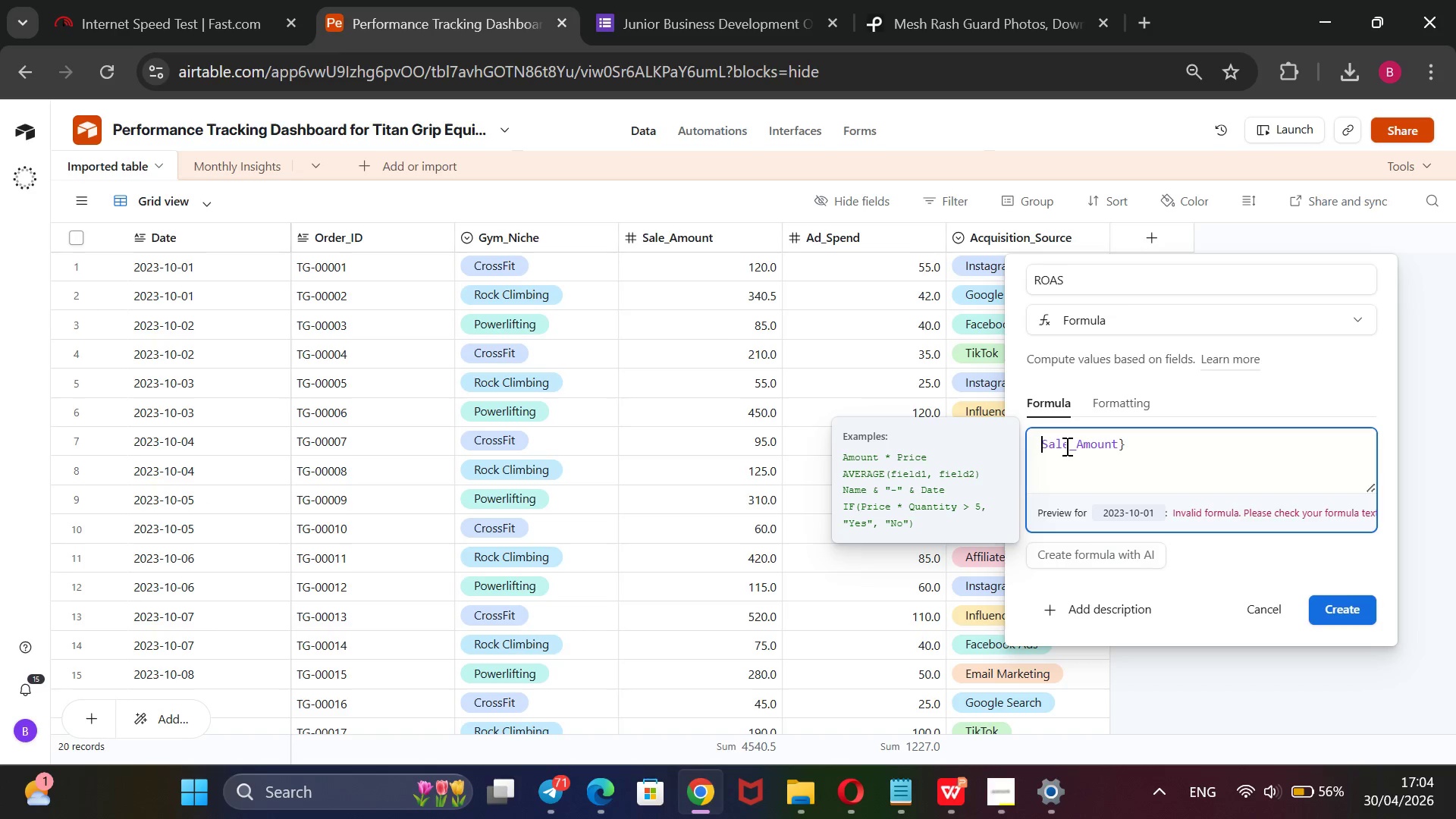 
key(Shift+BracketLeft)
 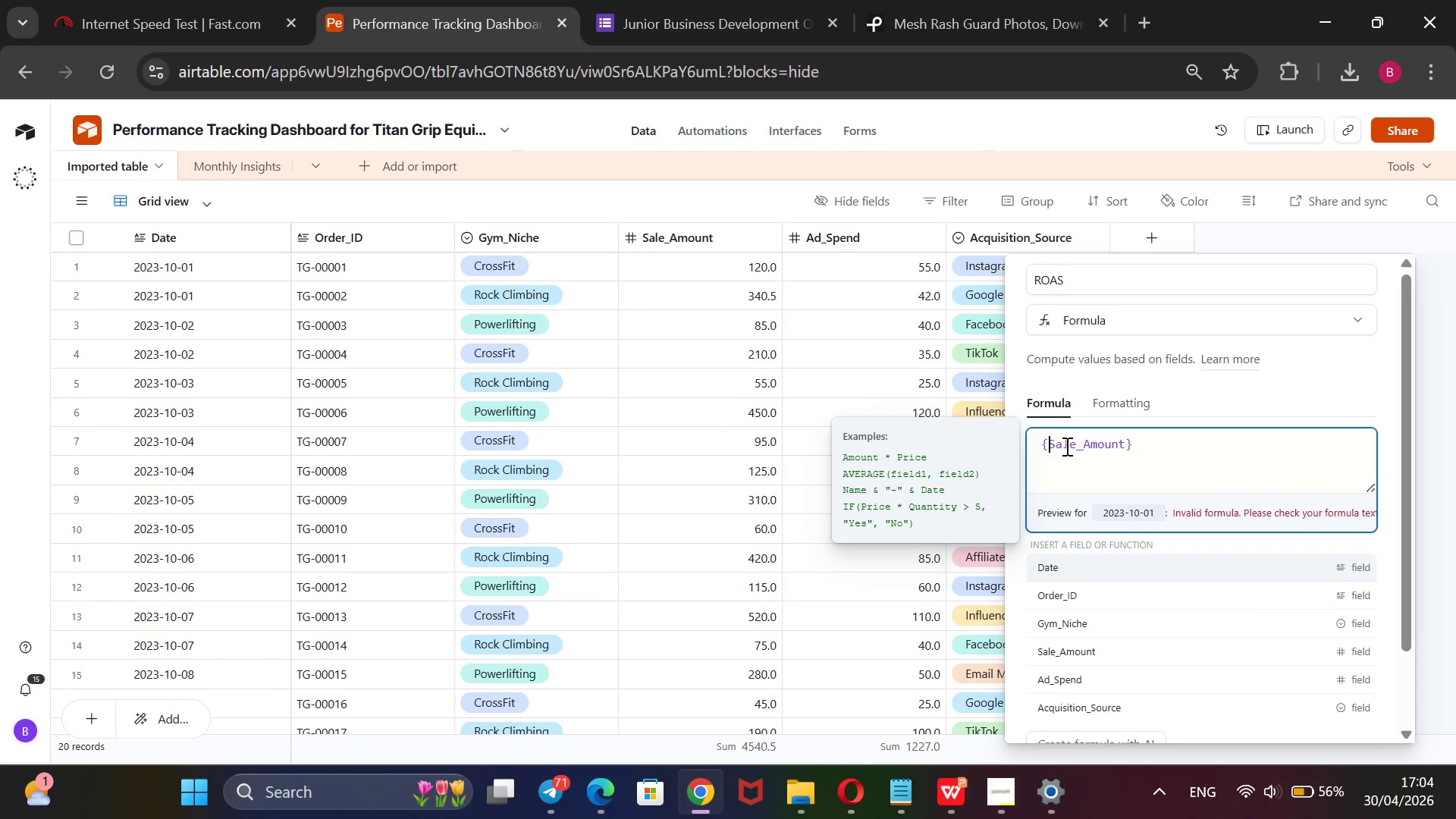 
key(ArrowRight)
 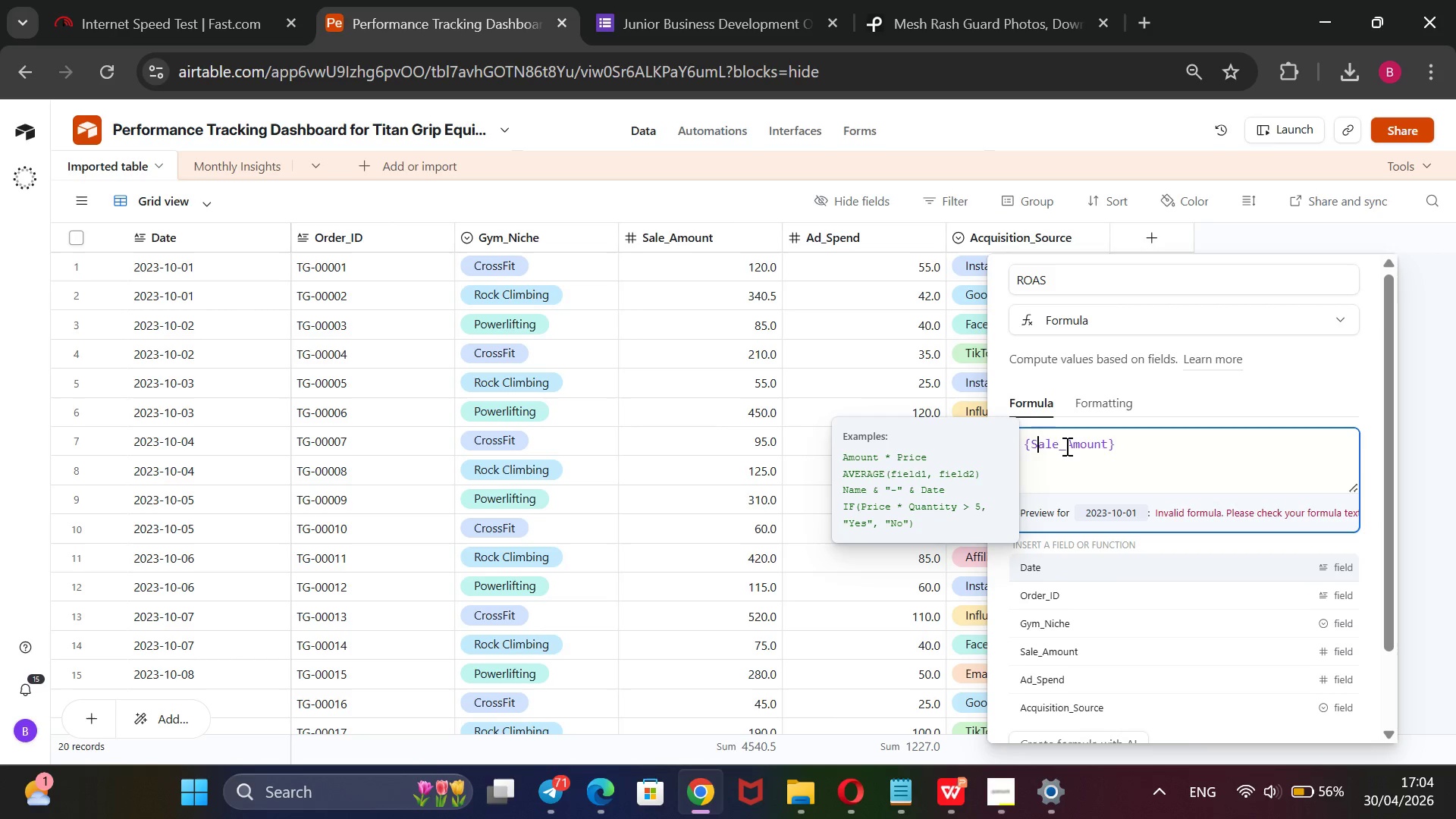 
key(ArrowRight)
 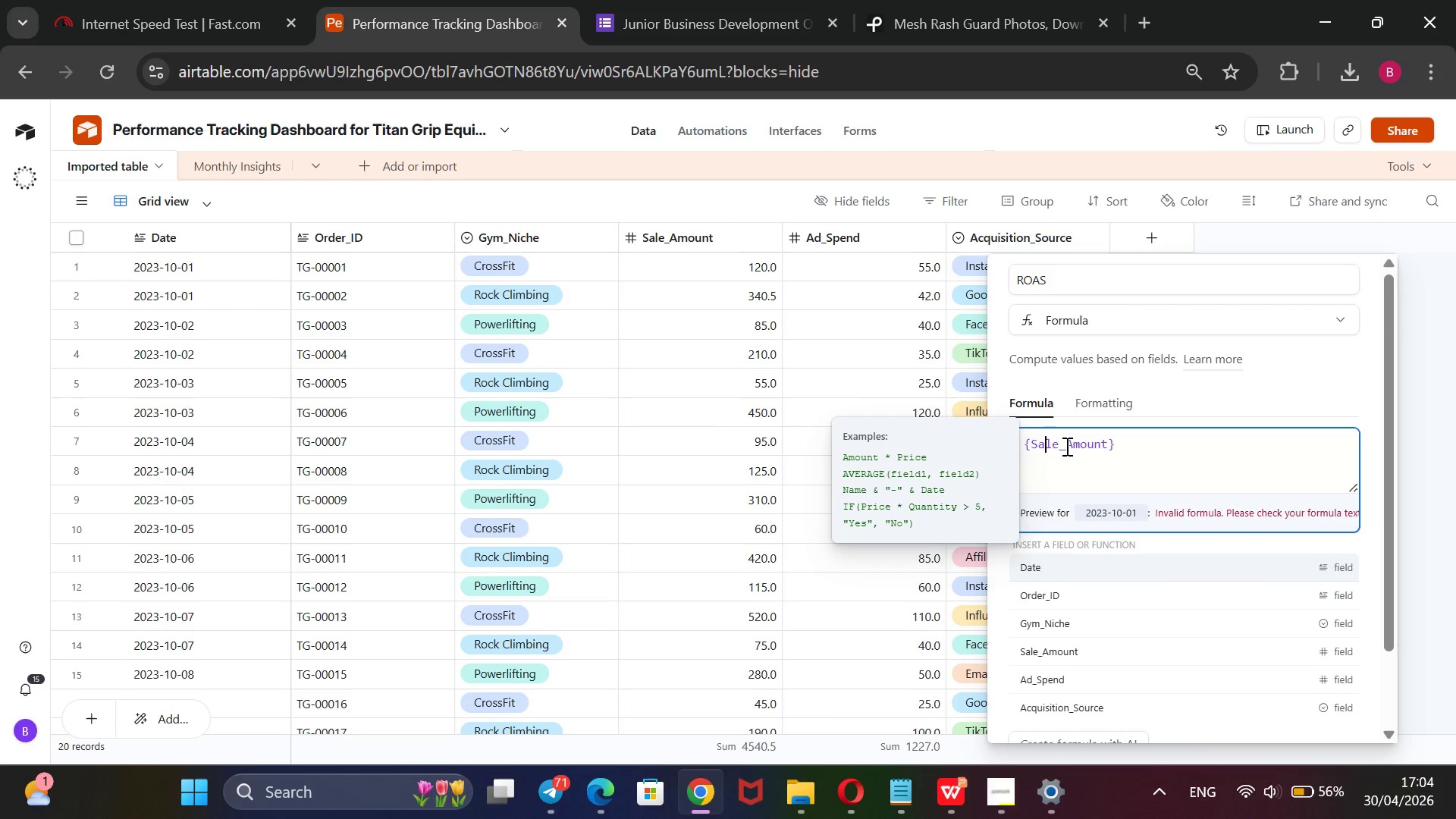 
key(ArrowRight)
 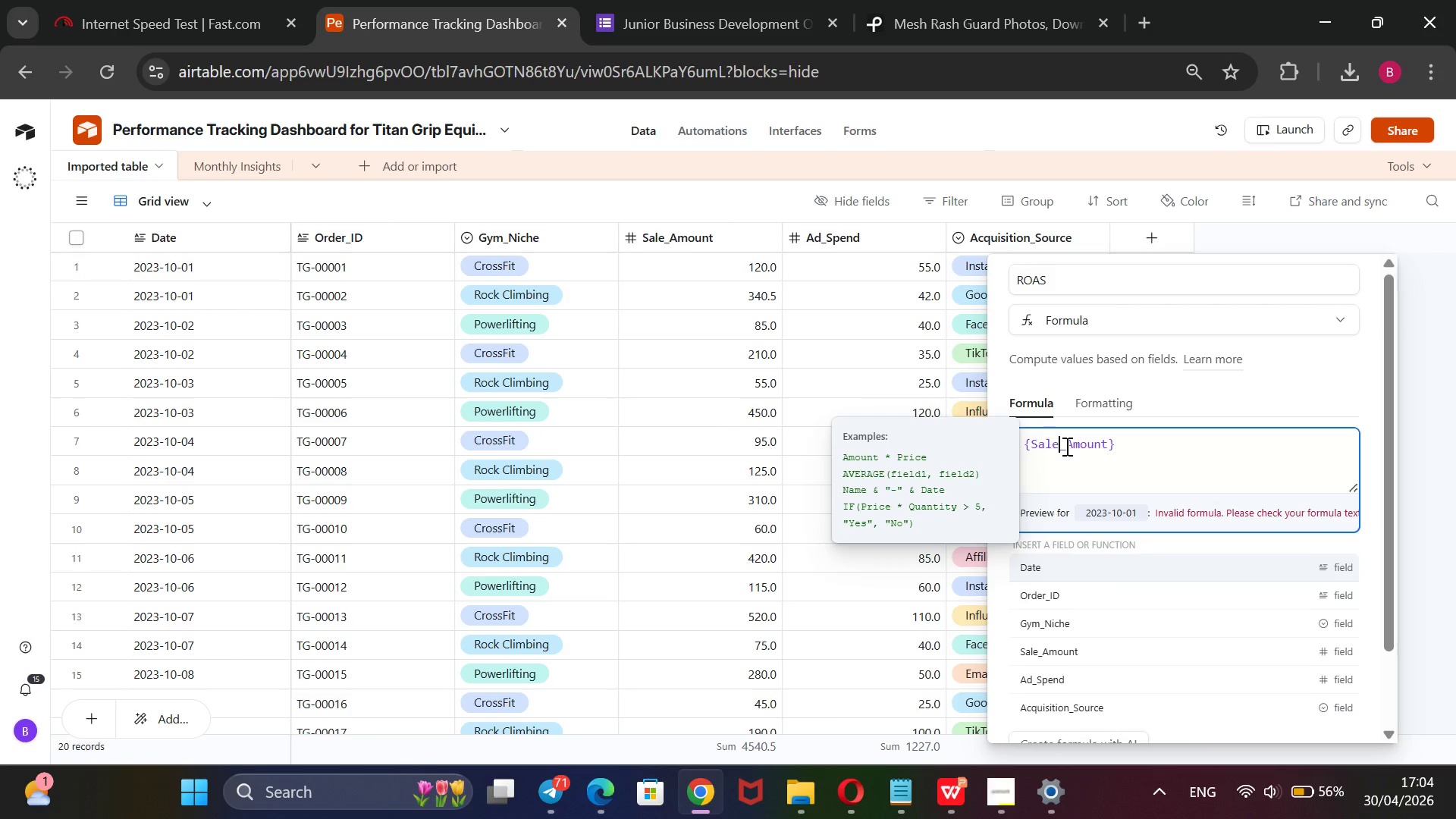 
key(ArrowRight)
 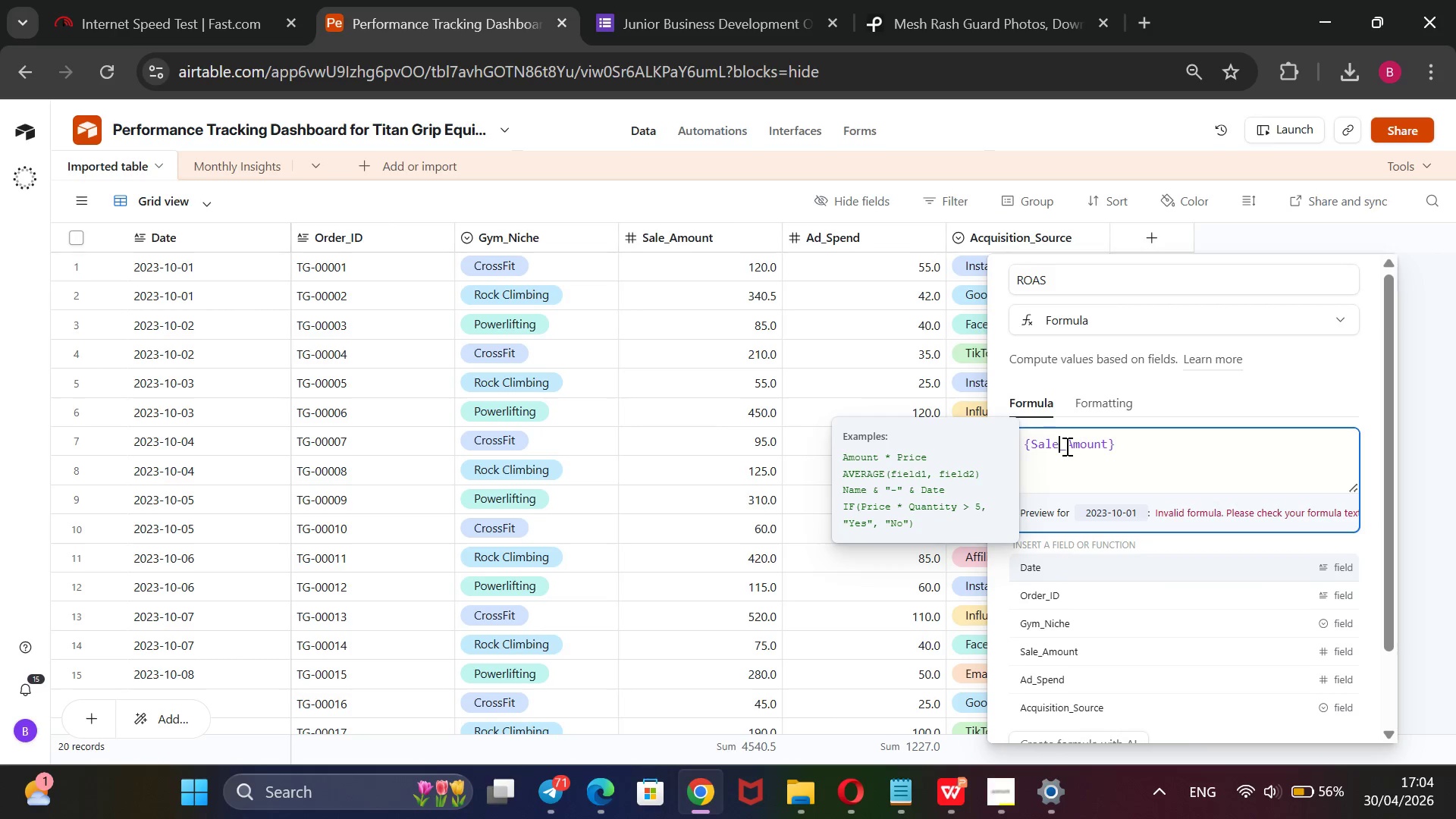 
key(ArrowRight)
 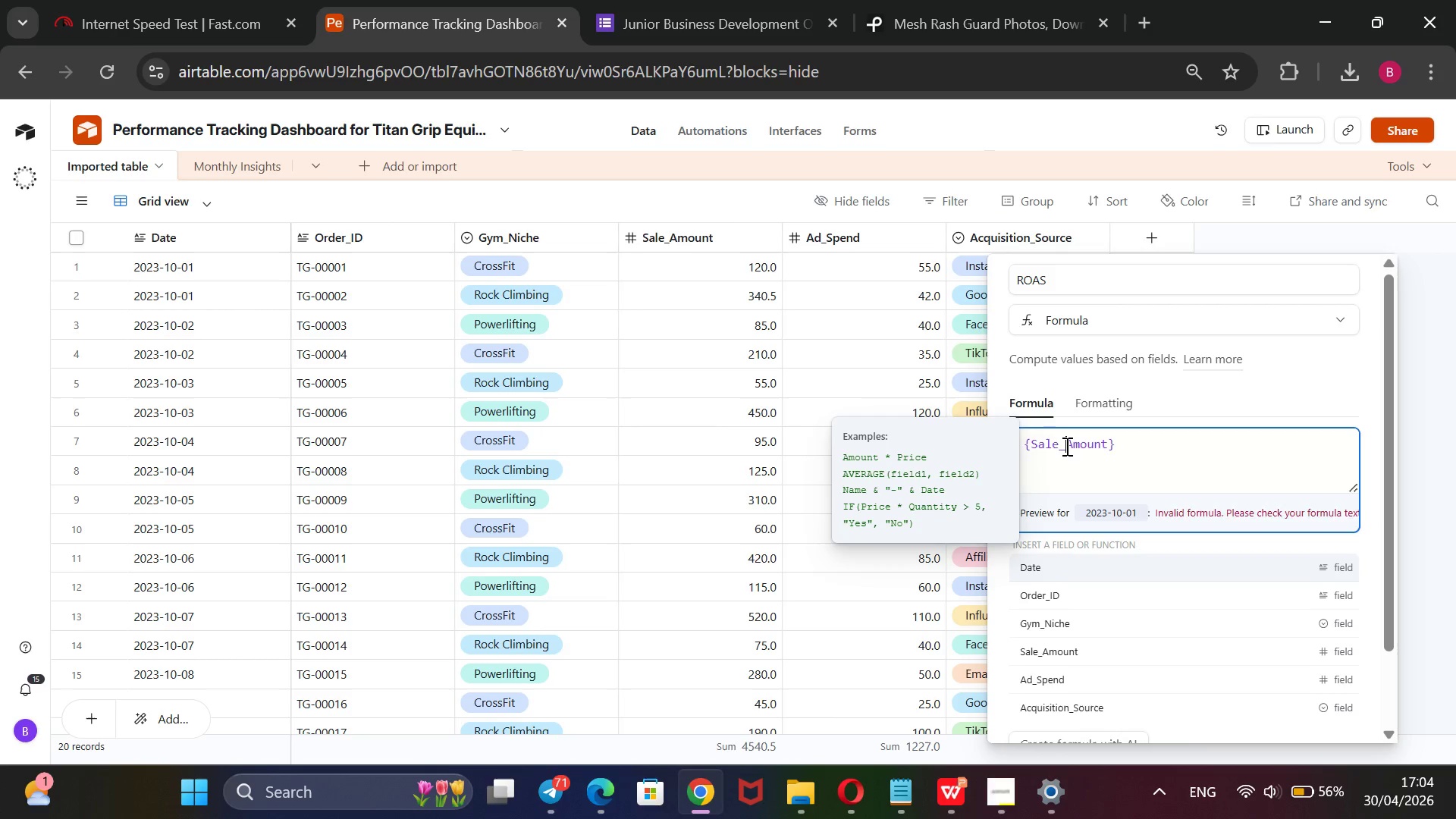 
key(ArrowRight)
 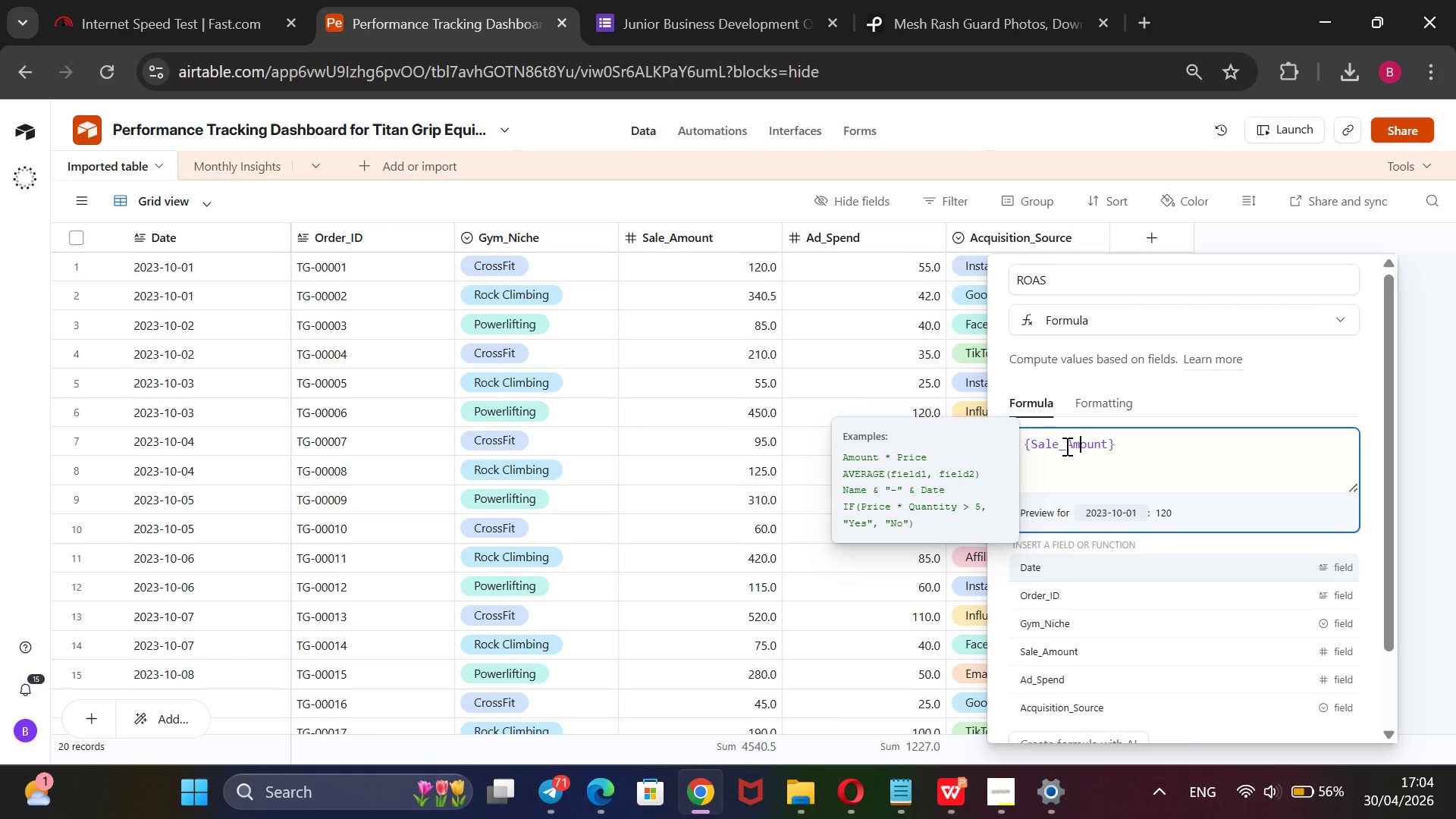 
key(ArrowRight)
 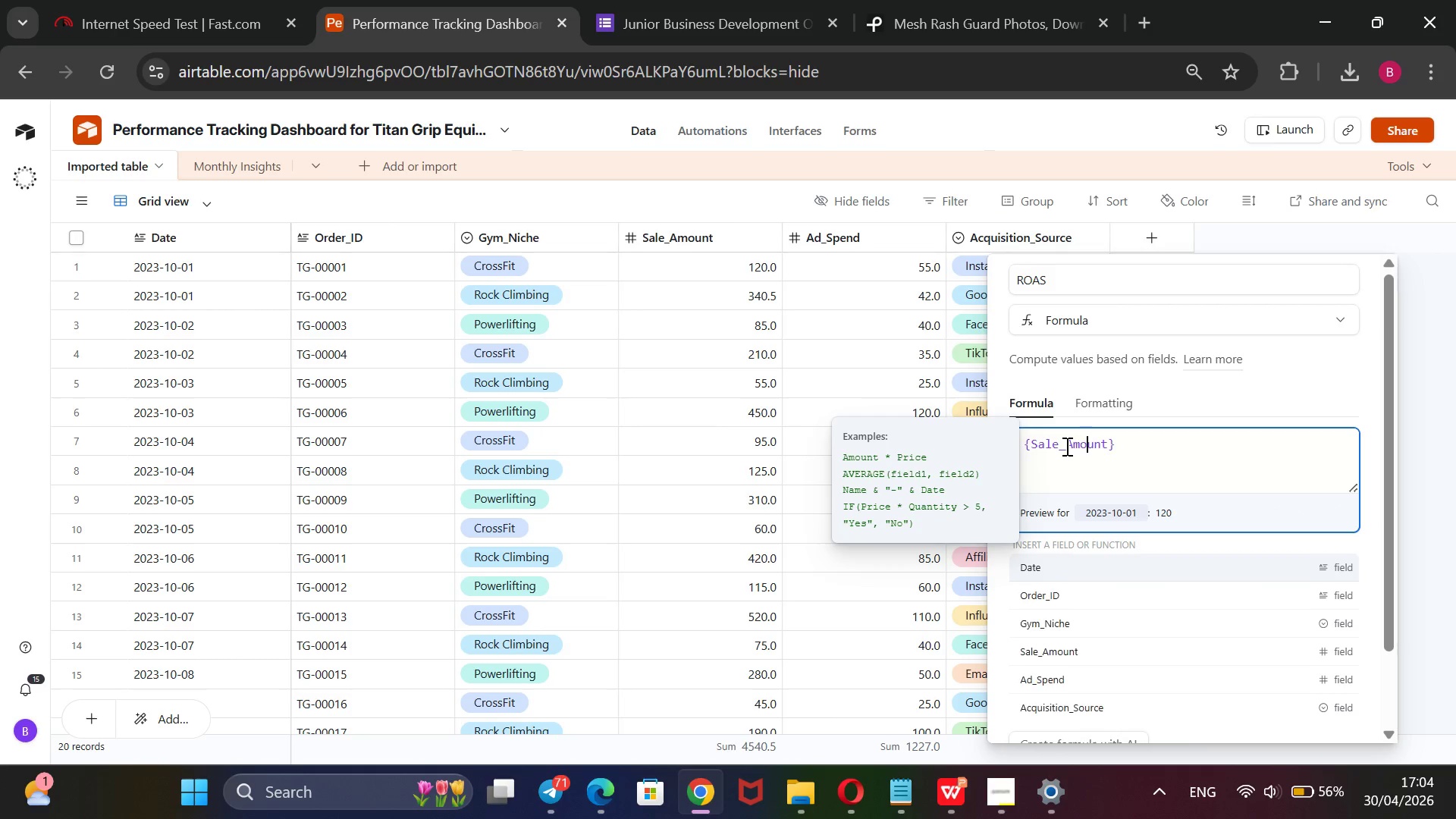 
key(ArrowRight)
 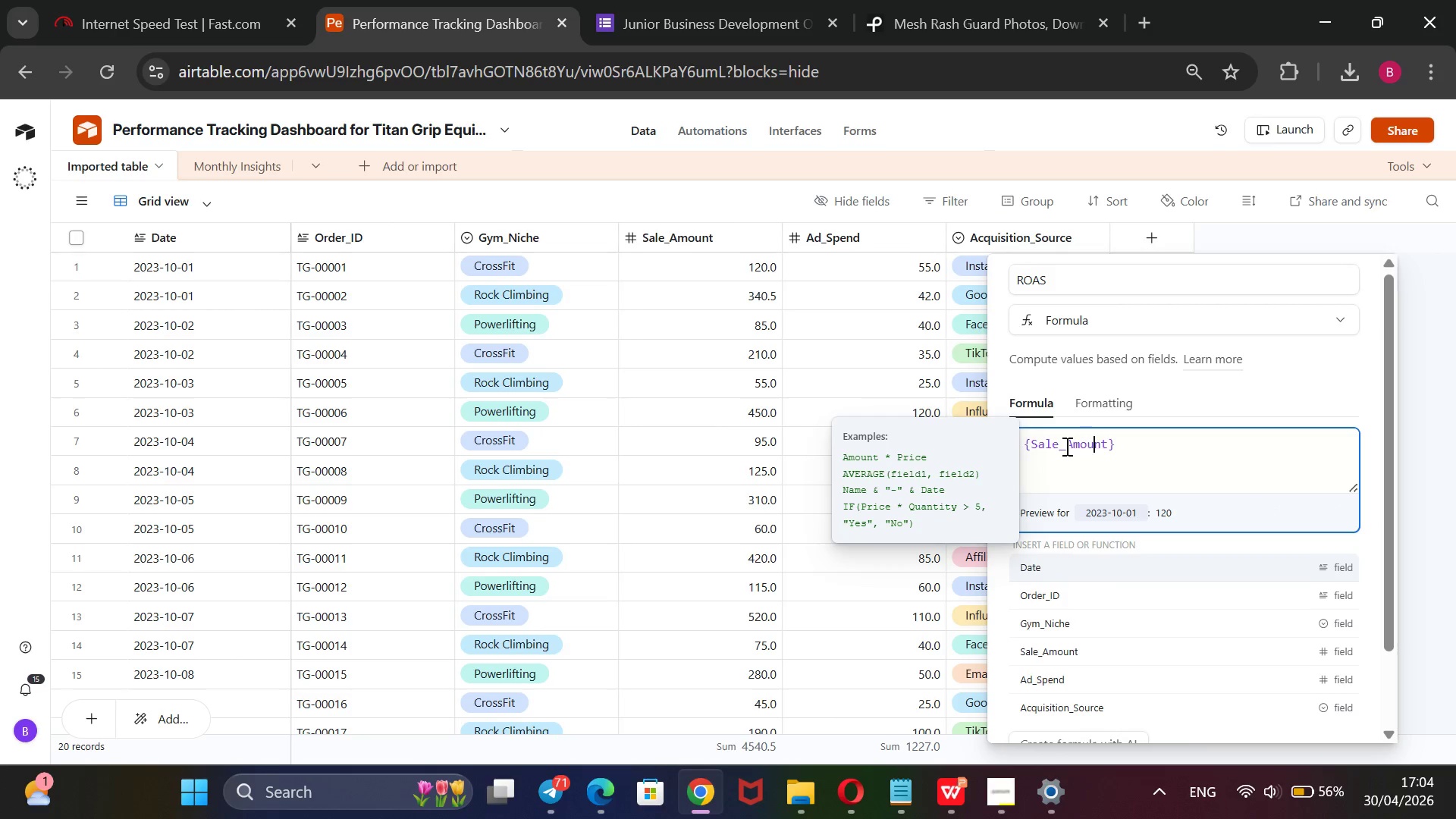 
key(ArrowRight)
 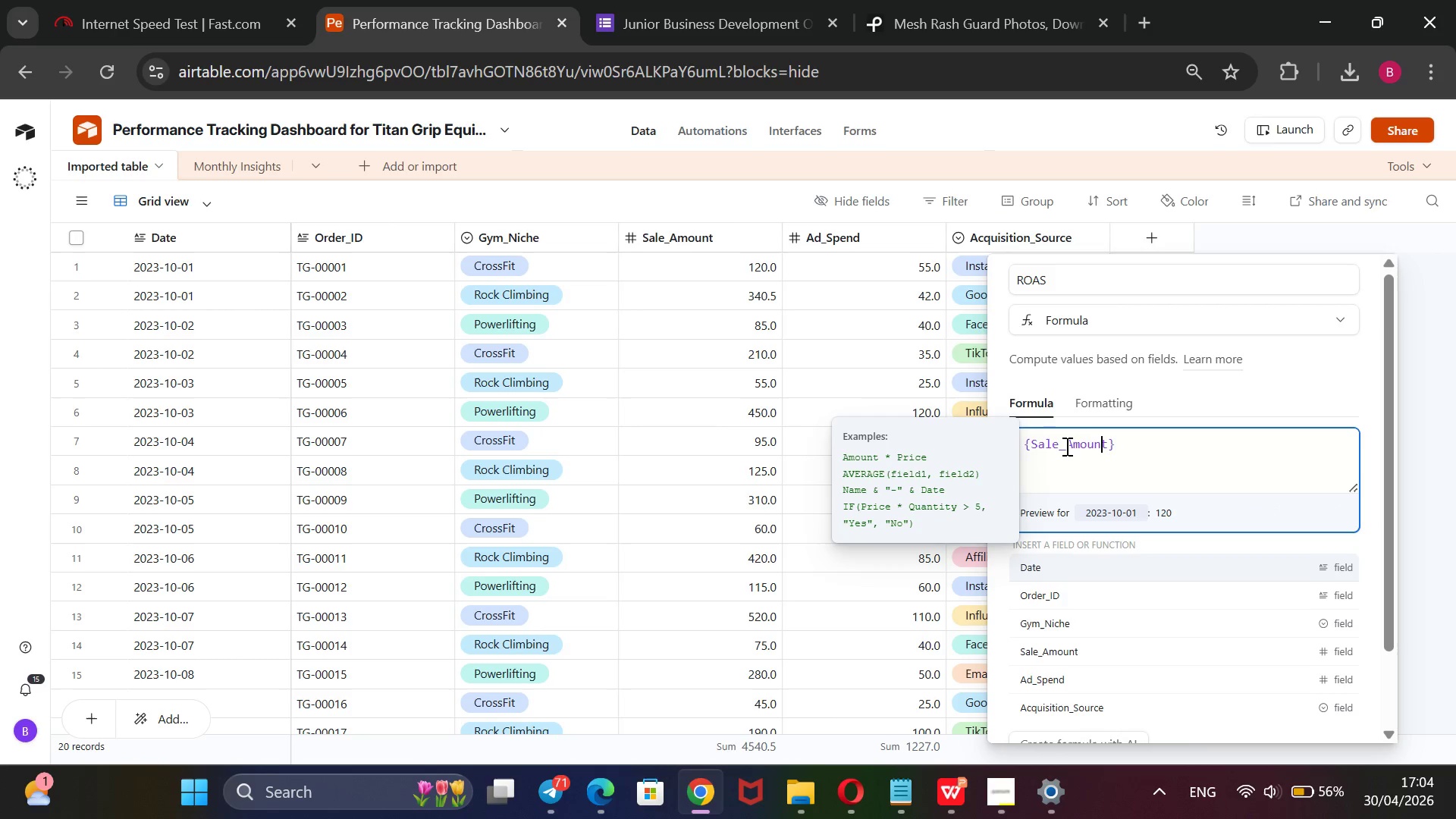 
key(ArrowRight)
 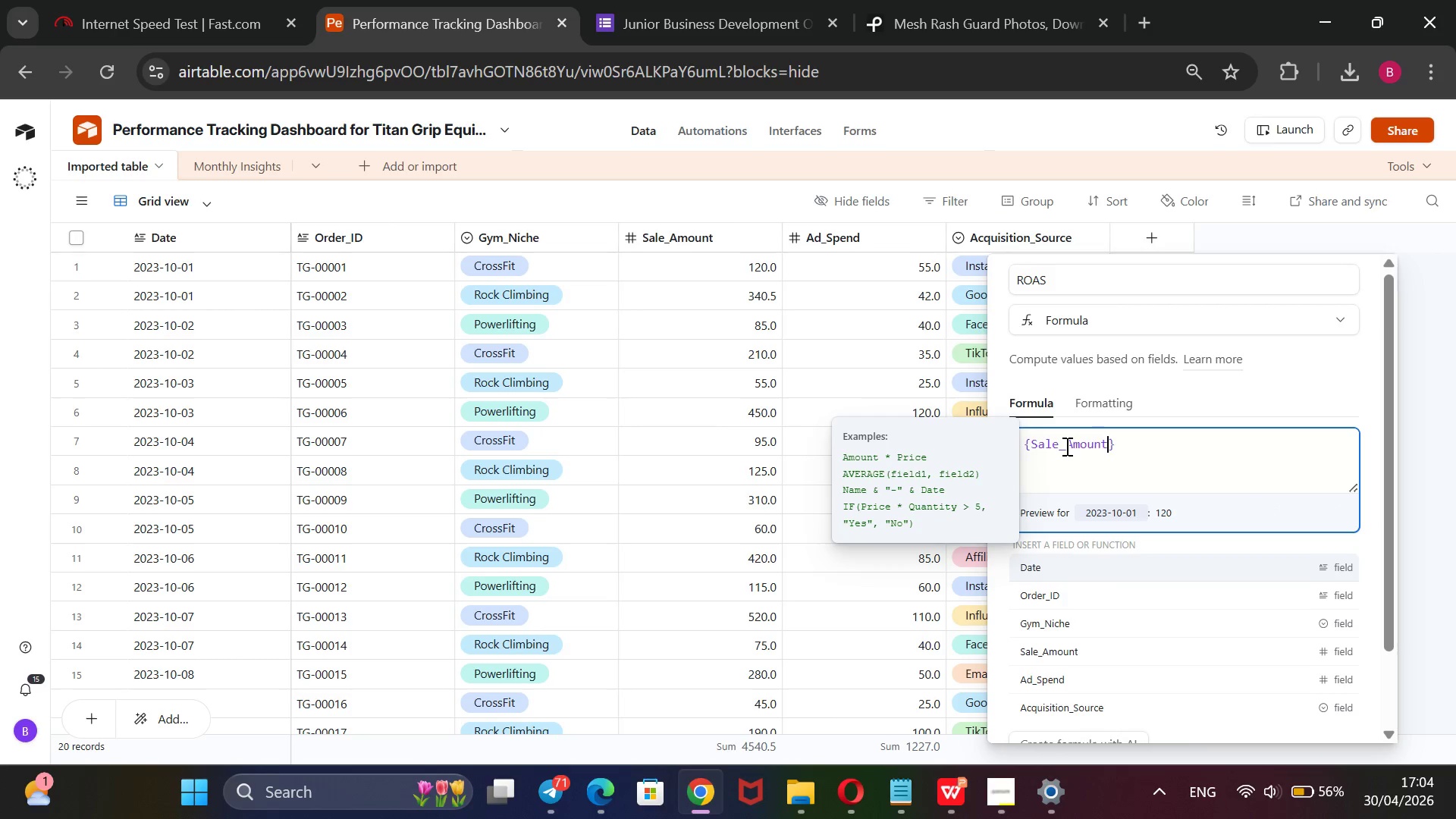 
key(ArrowRight)
 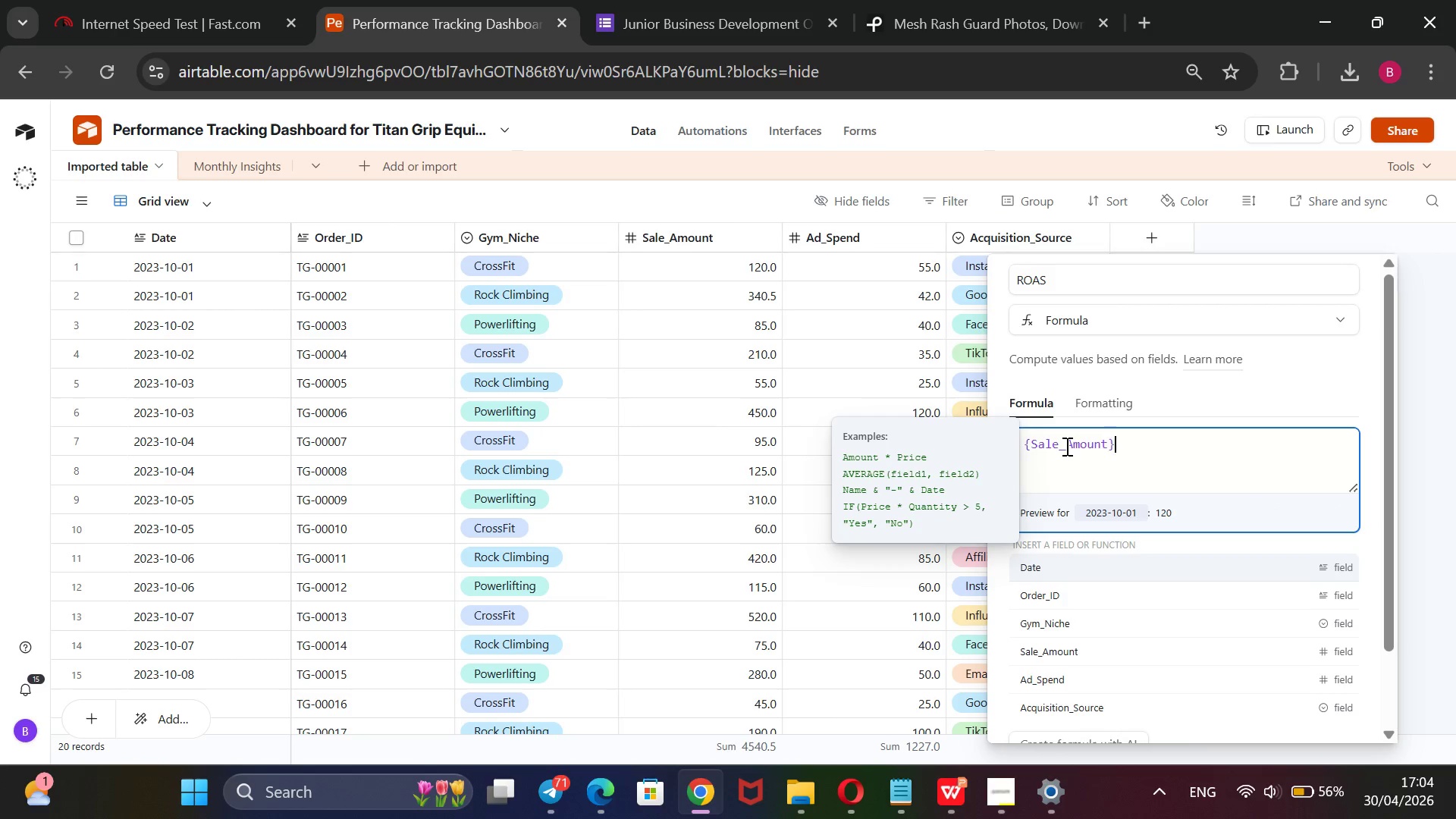 
key(ArrowRight)
 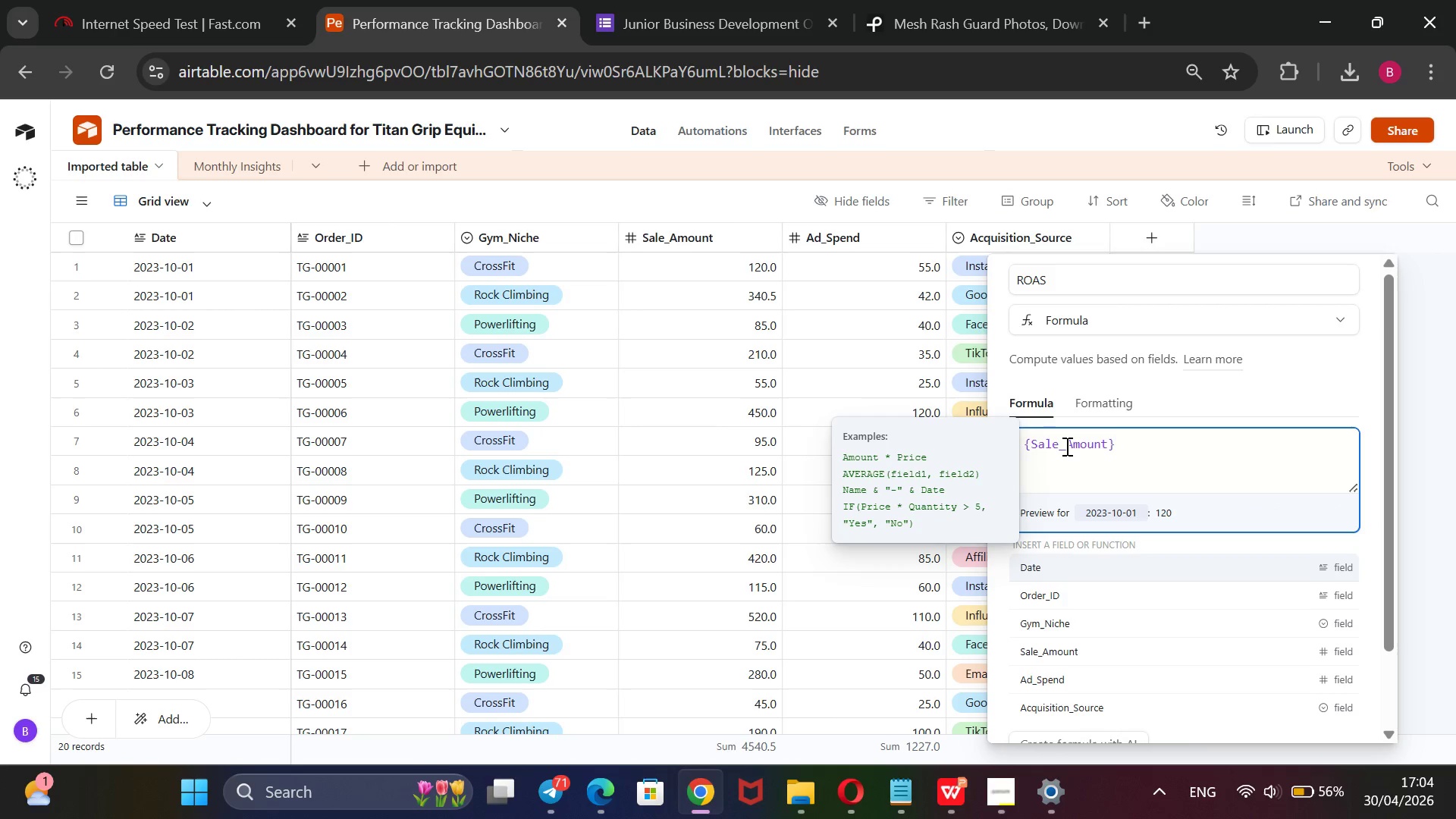 
key(Space)
 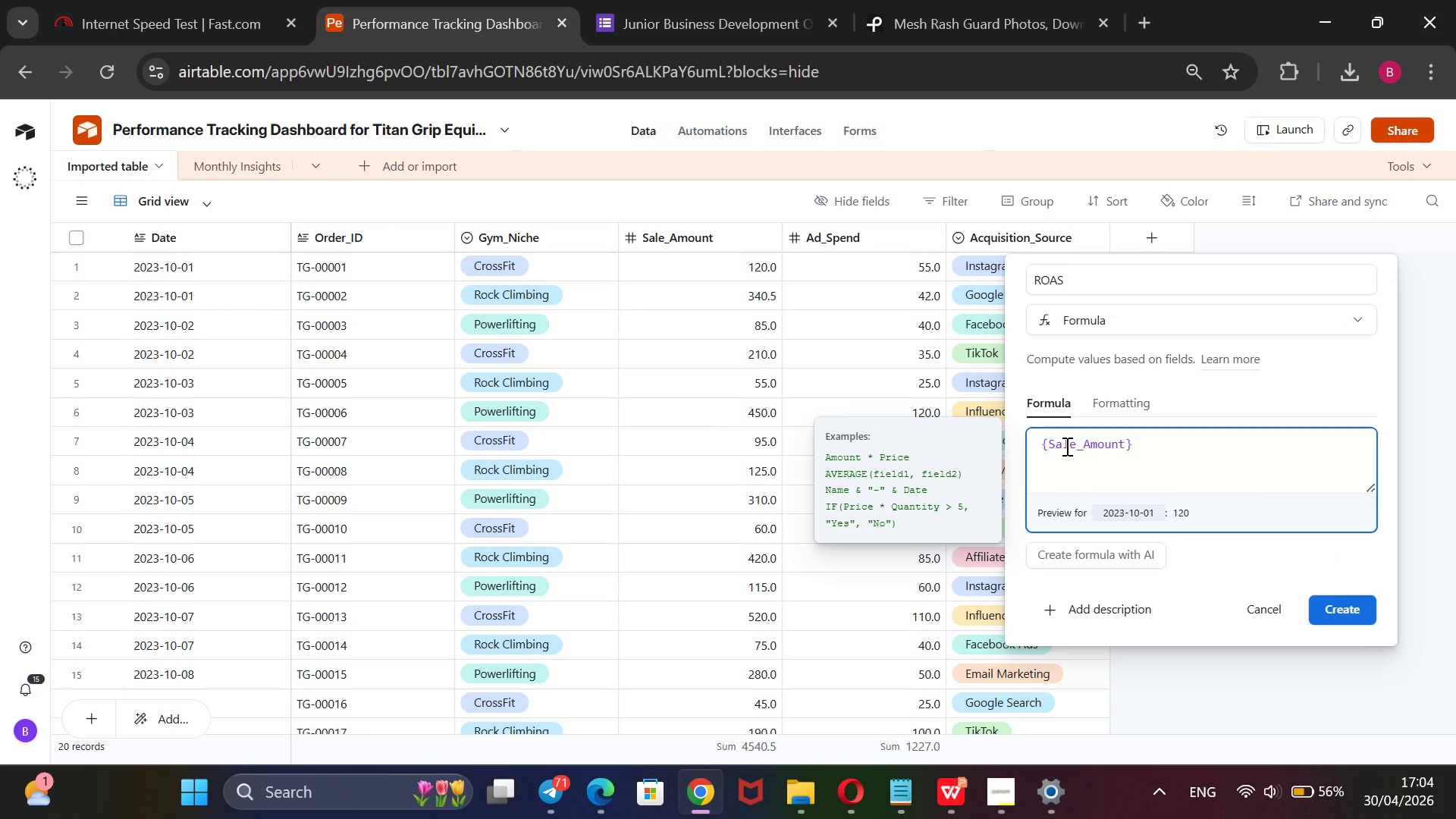 
key(Slash)
 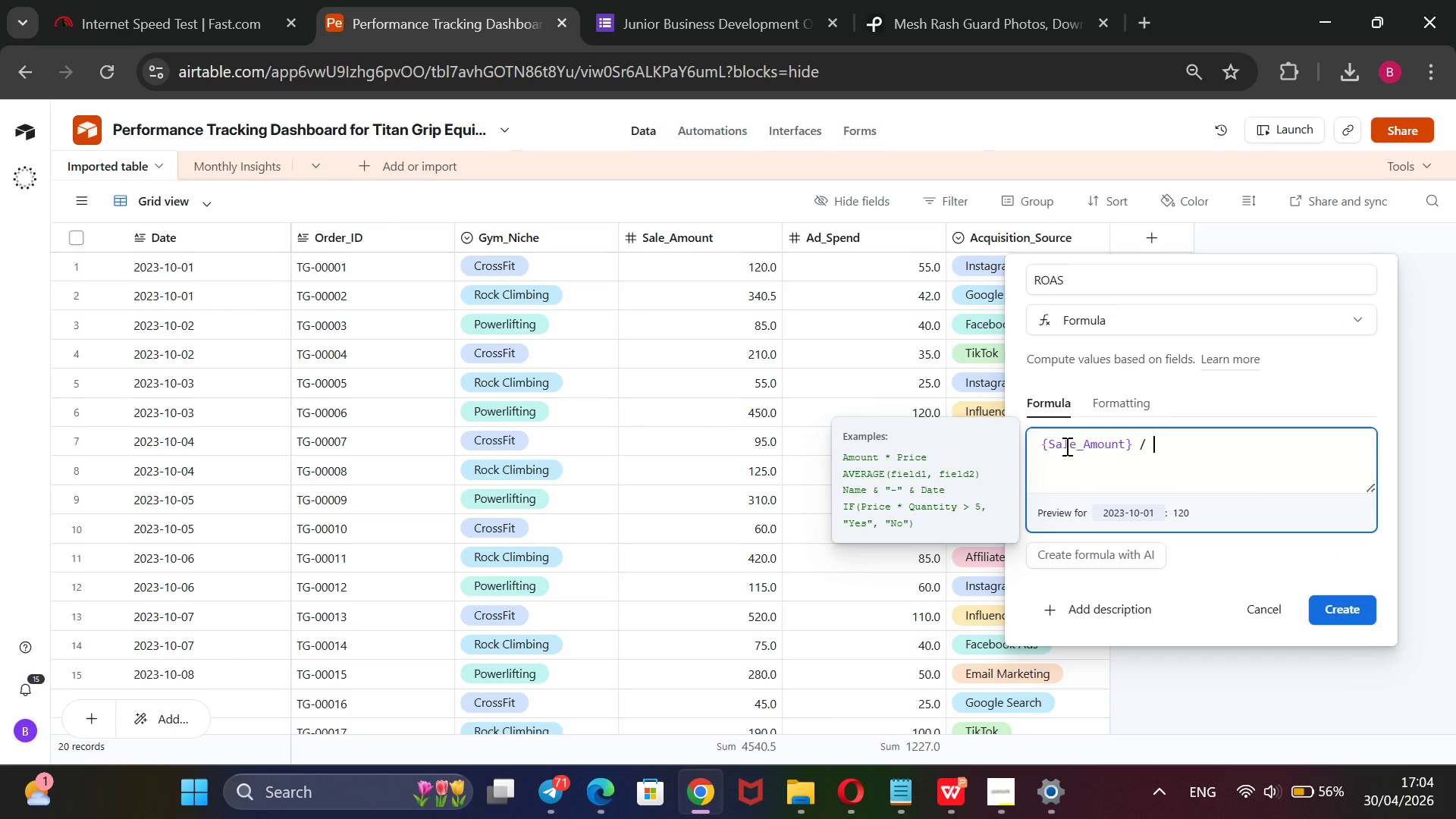 
key(Space)
 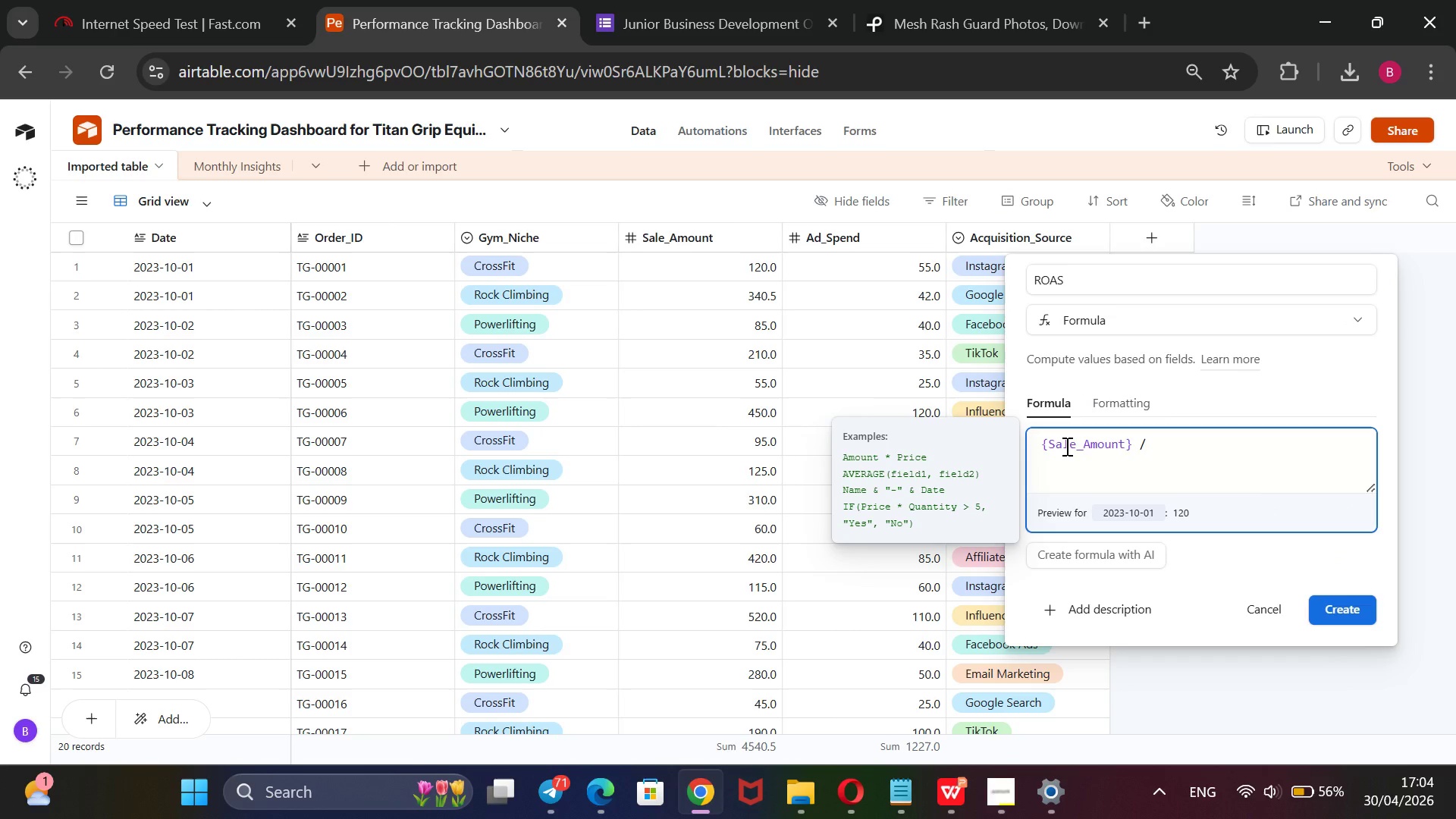 
key(Shift+BracketLeft)
 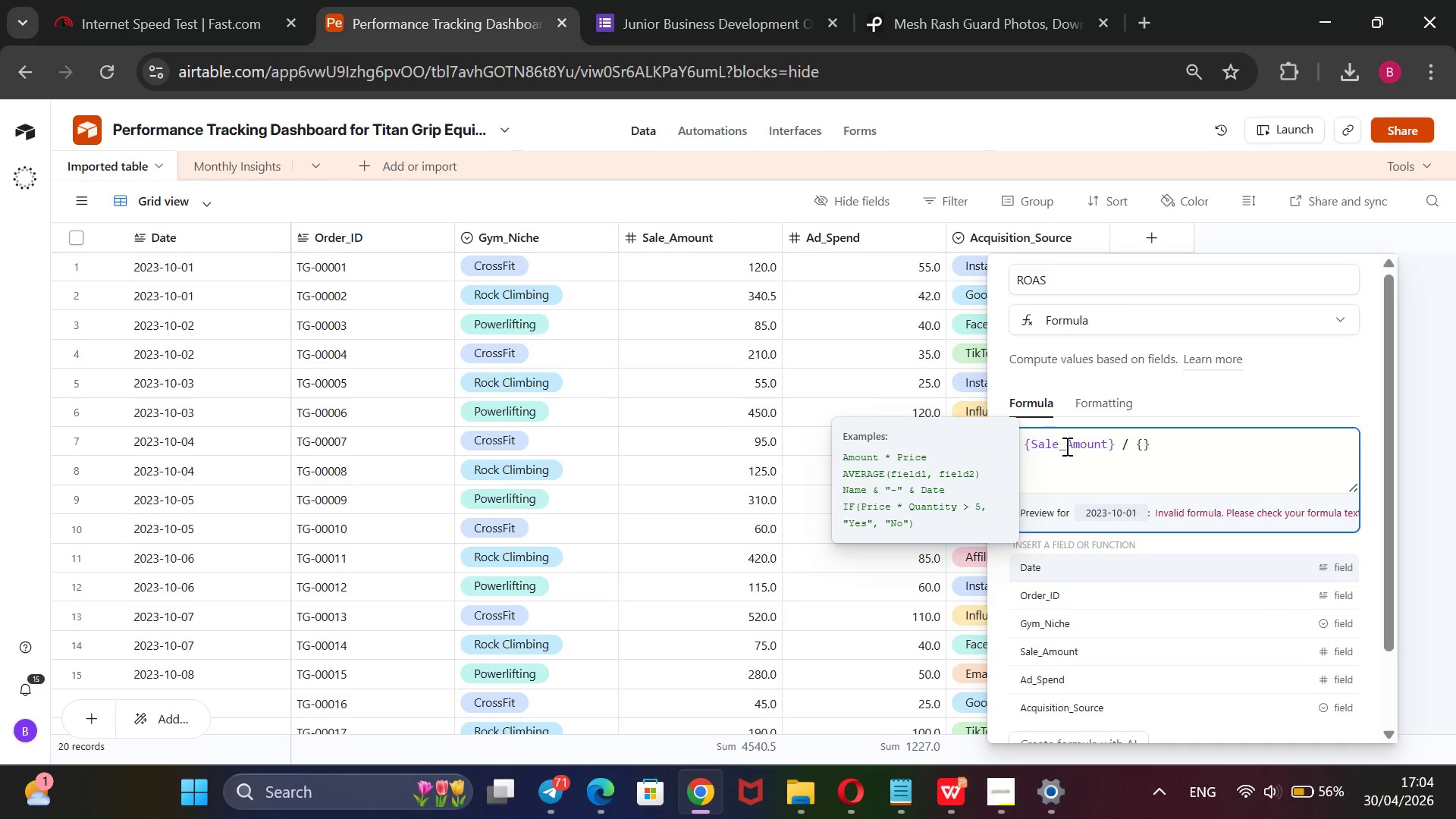 
key(ArrowDown)
 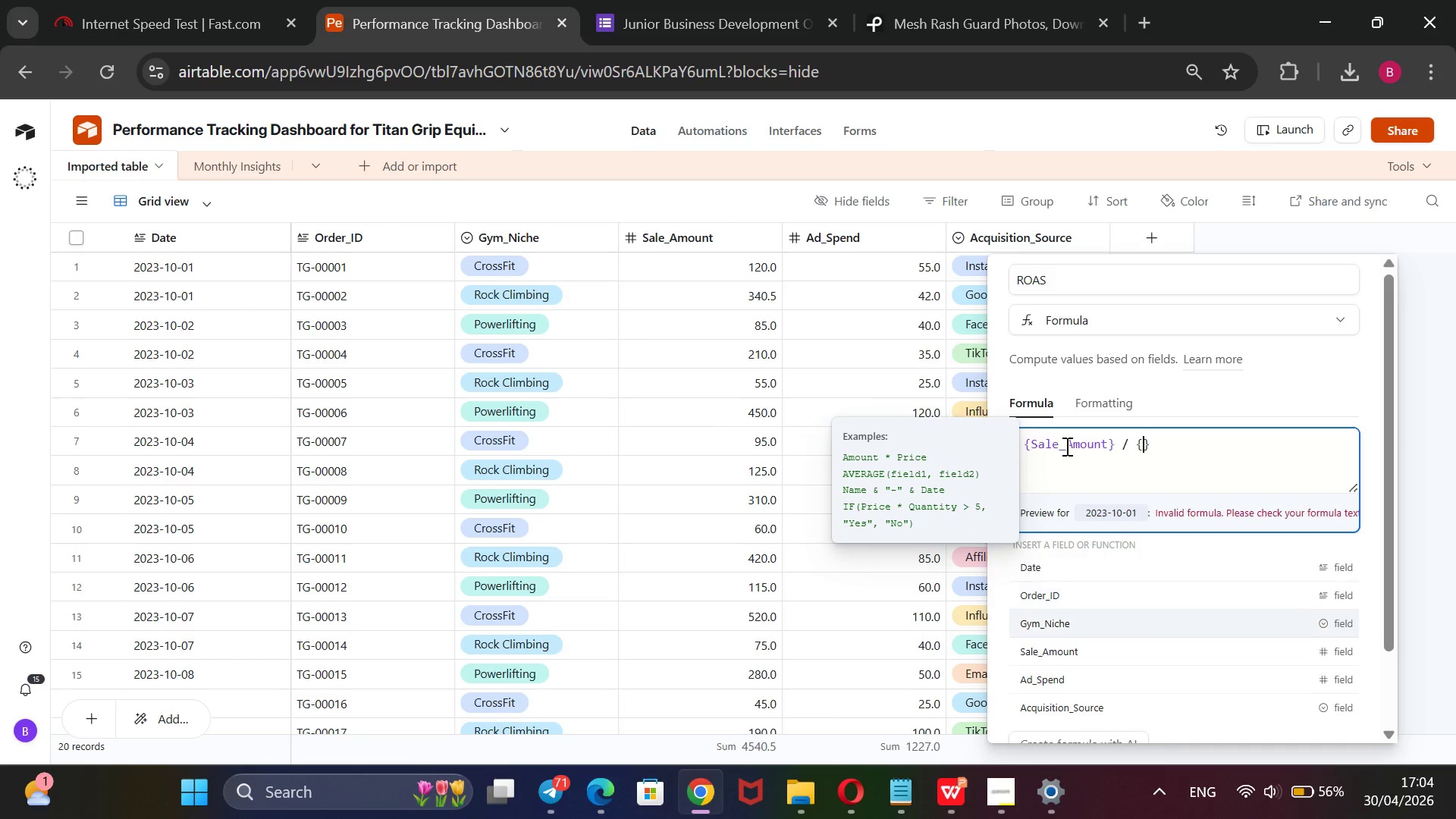 
key(ArrowDown)
 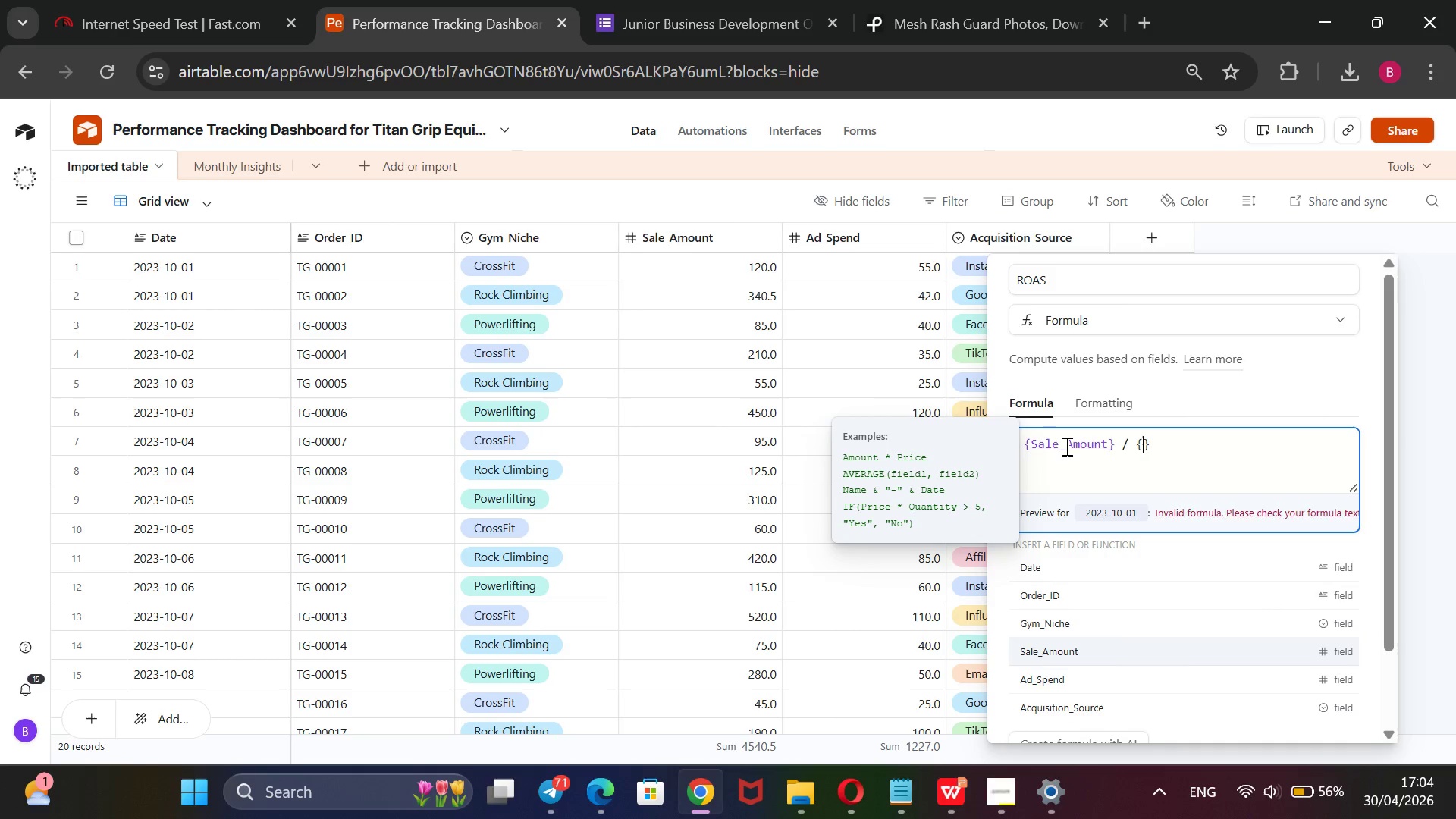 
key(ArrowDown)
 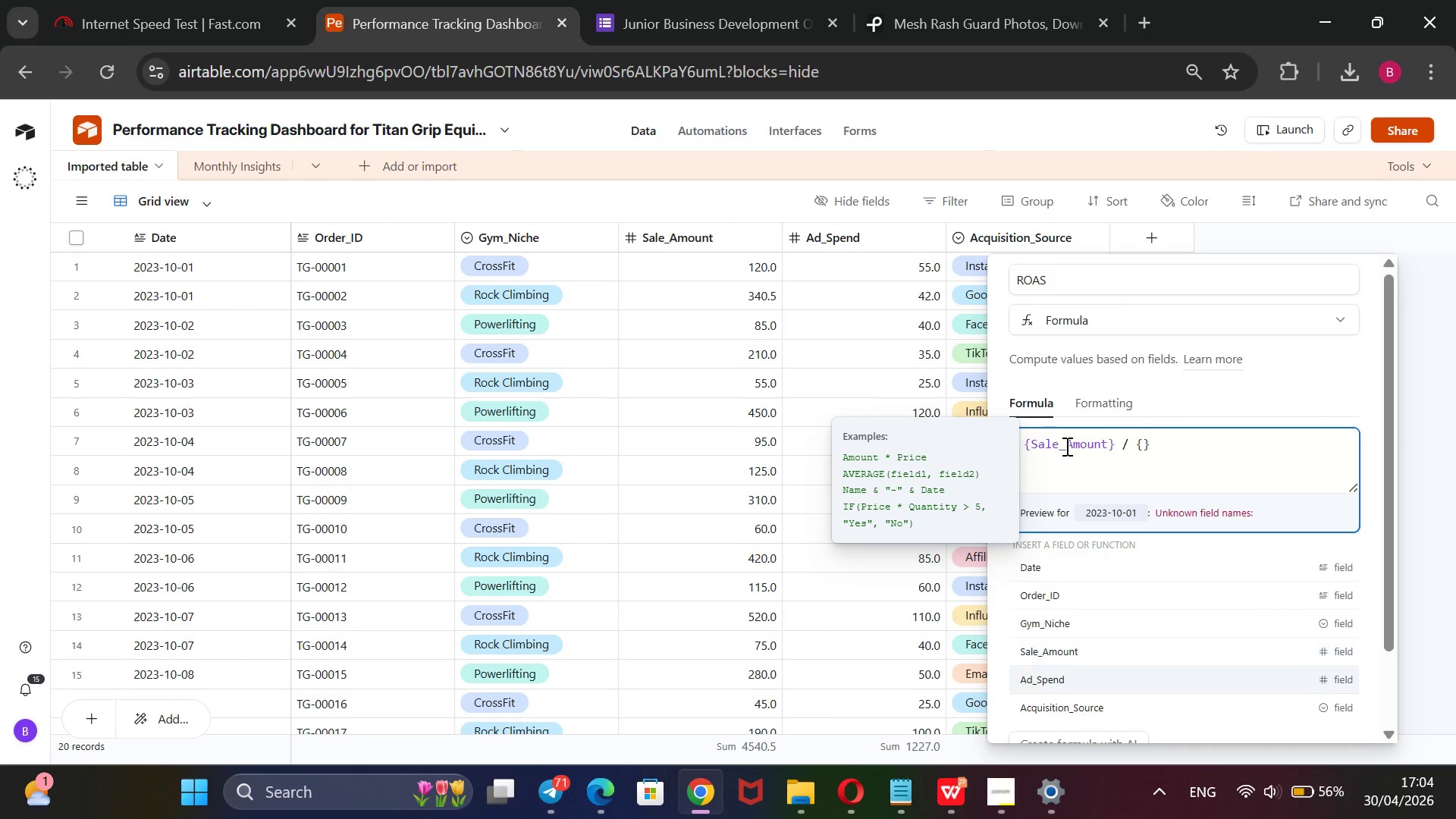 
key(ArrowDown)
 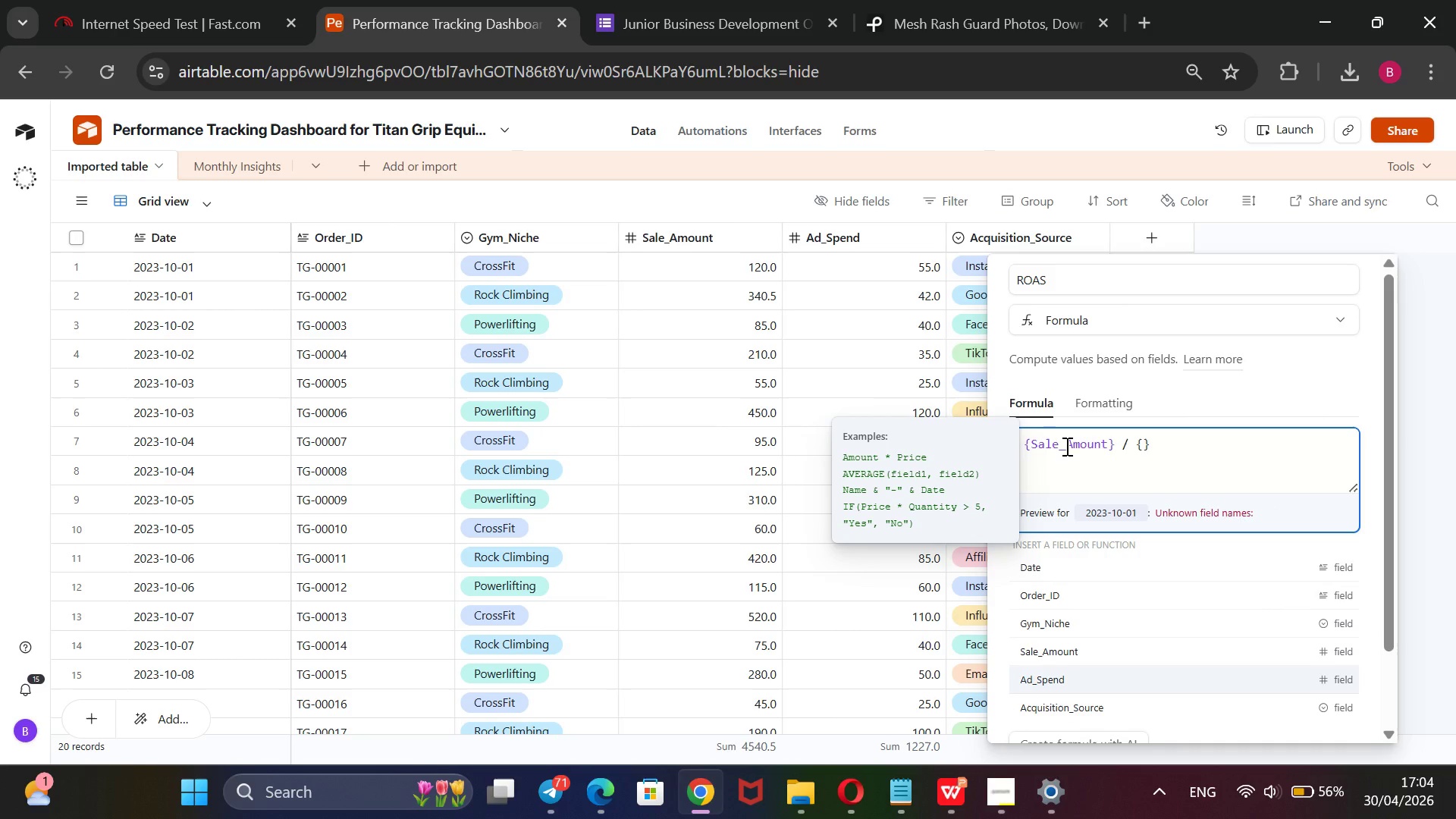 
key(Enter)
 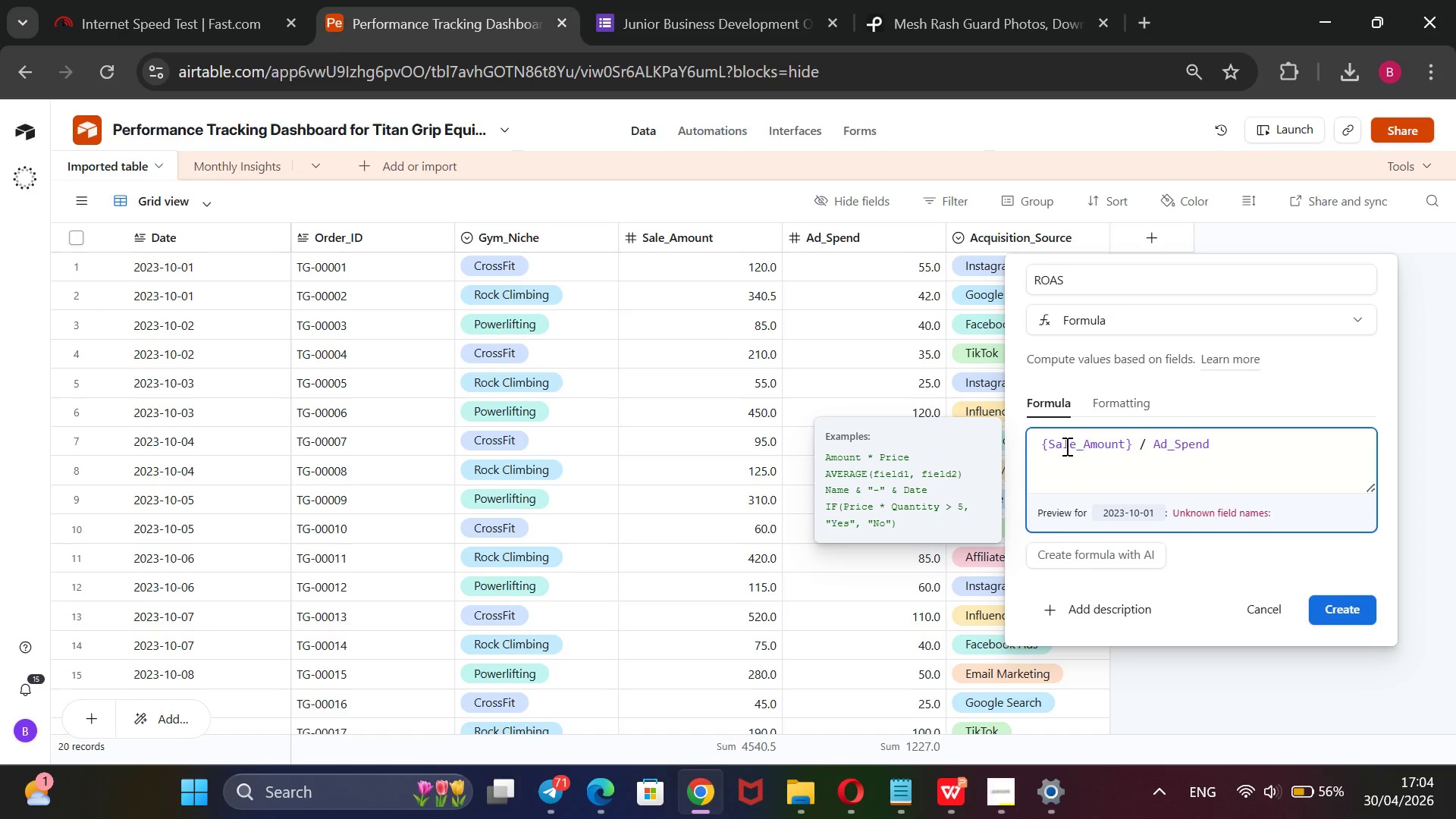 
key(Shift+BracketRight)
 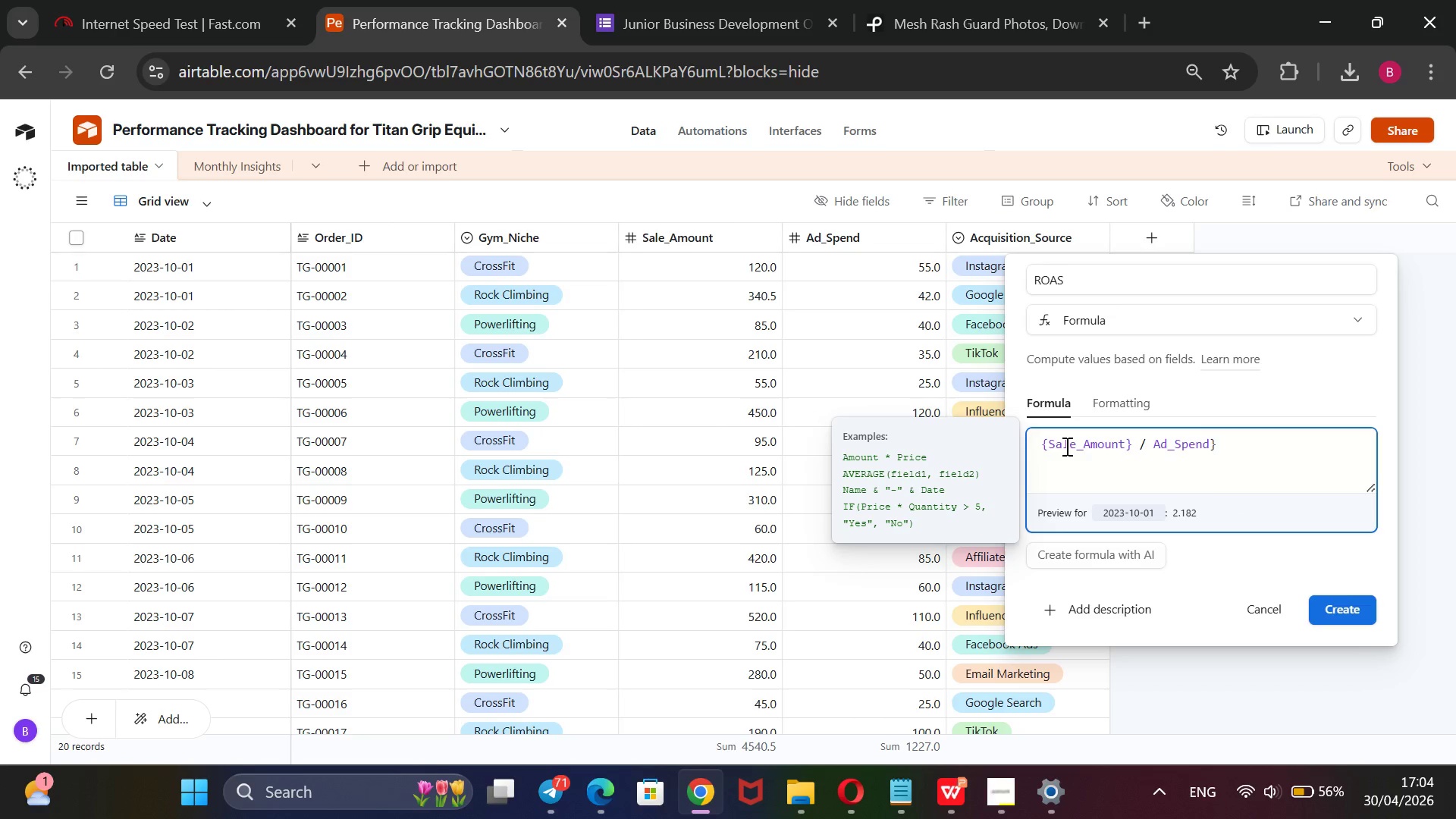 
key(ArrowLeft)
 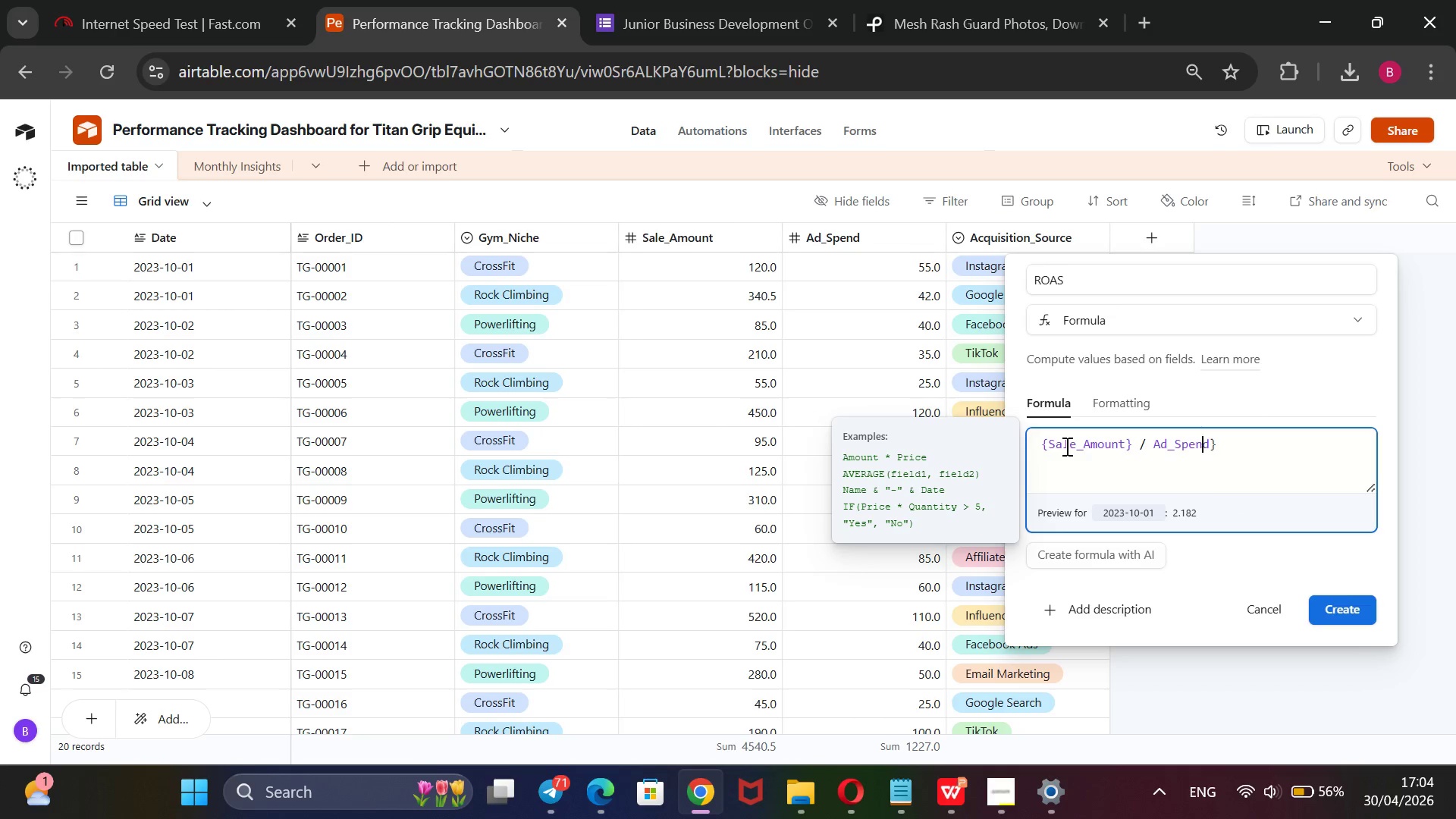 
key(ArrowLeft)
 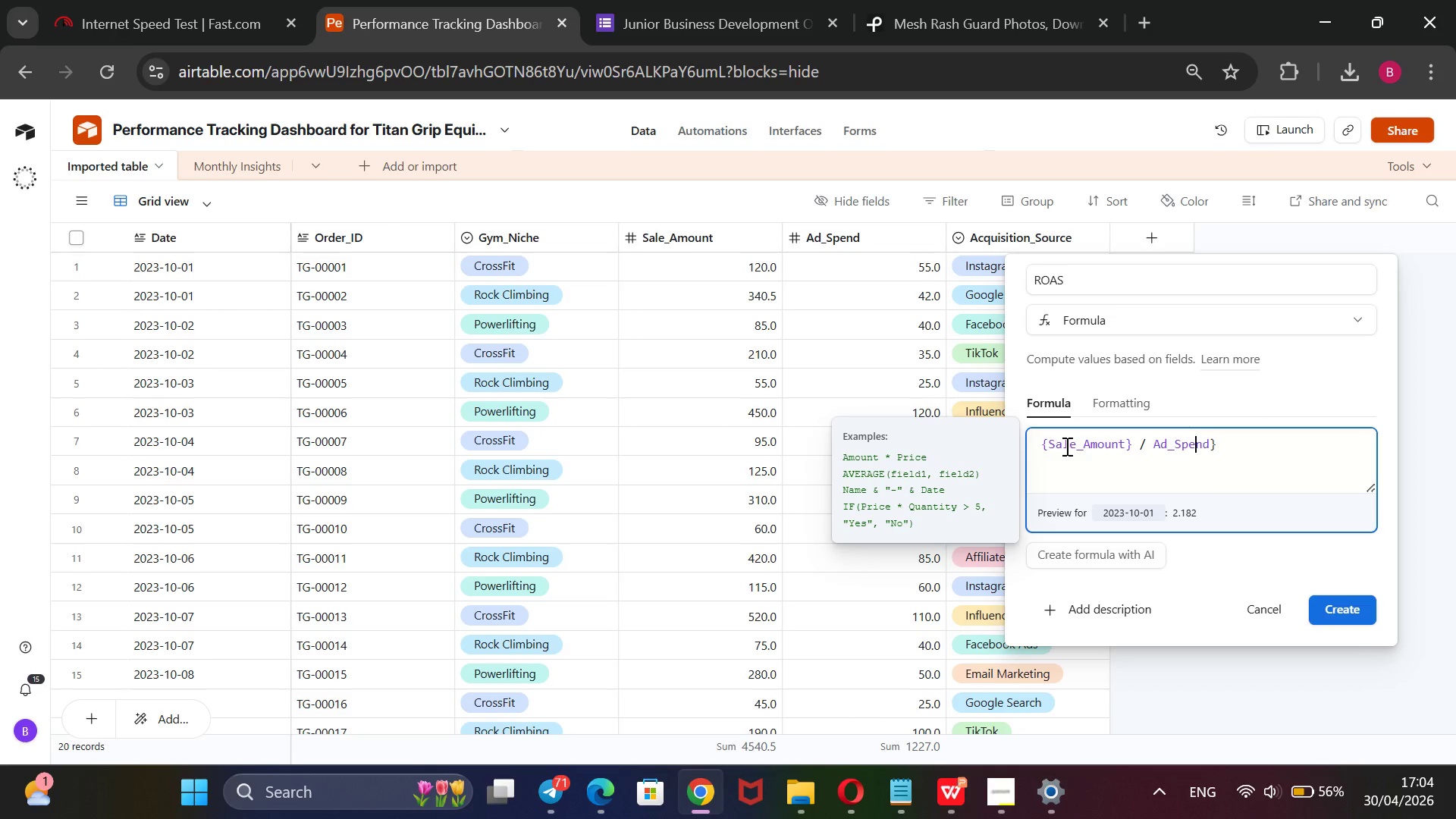 
key(ArrowLeft)
 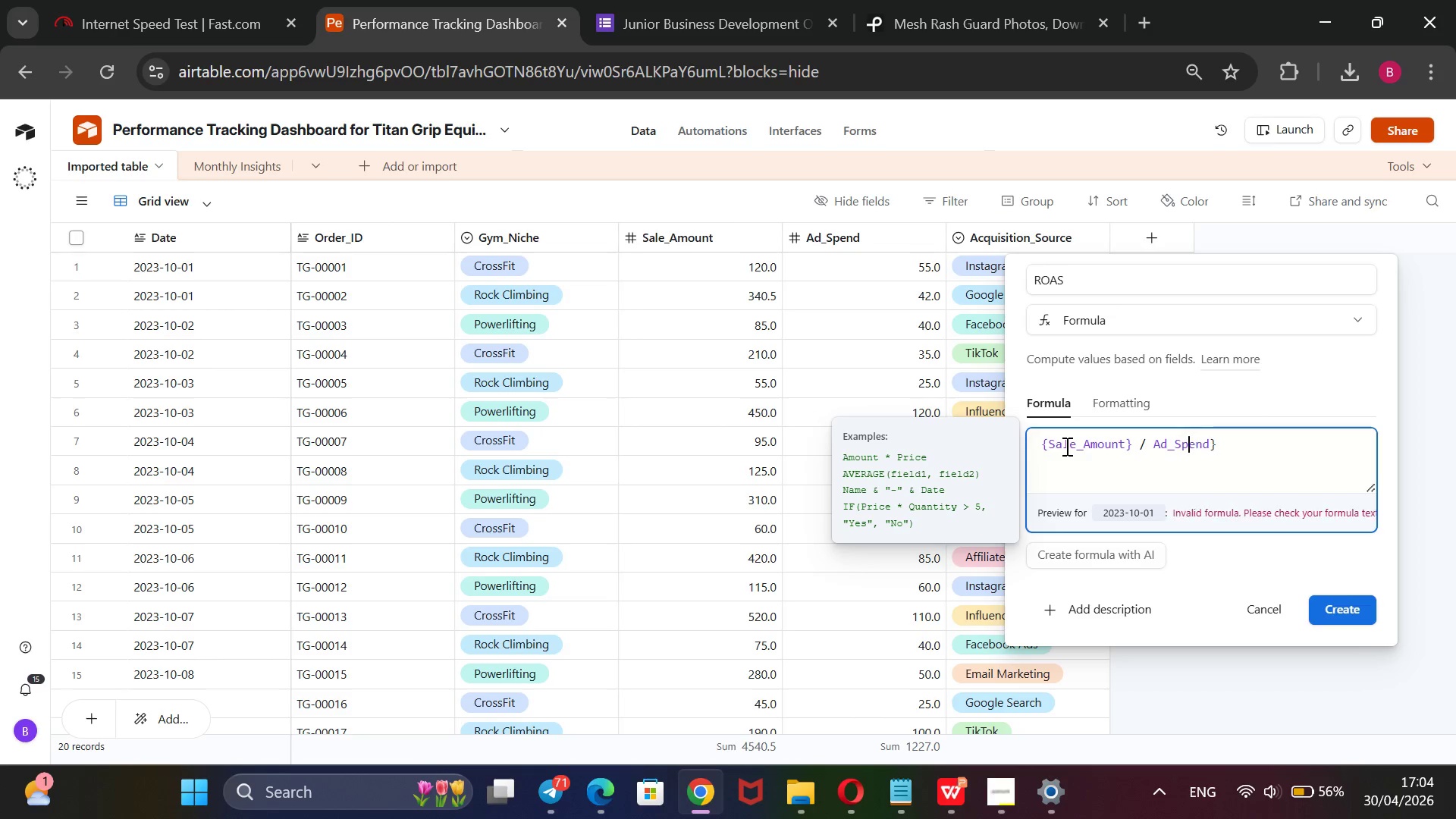 
key(ArrowLeft)
 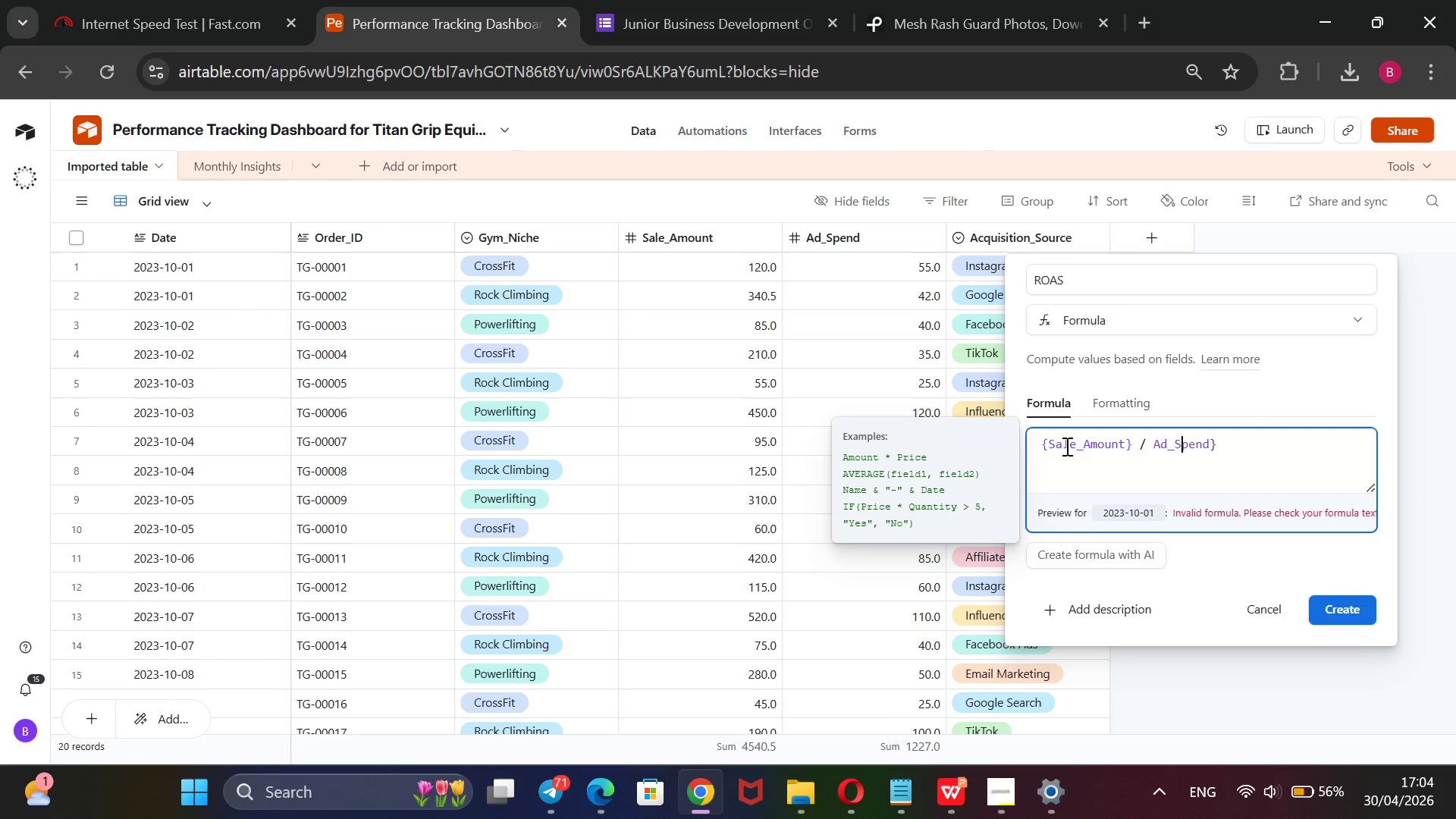 
key(ArrowLeft)
 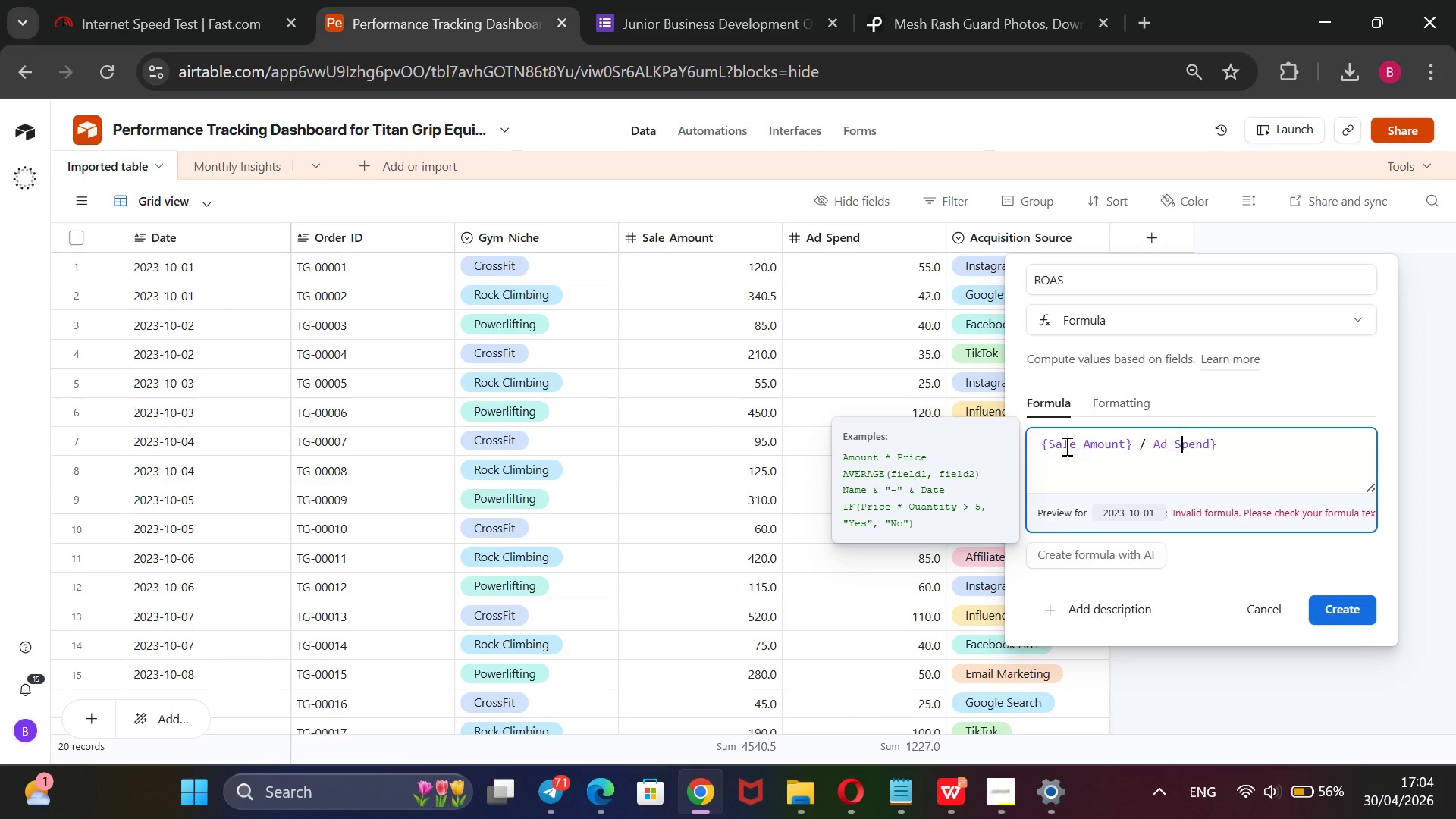 
key(ArrowLeft)
 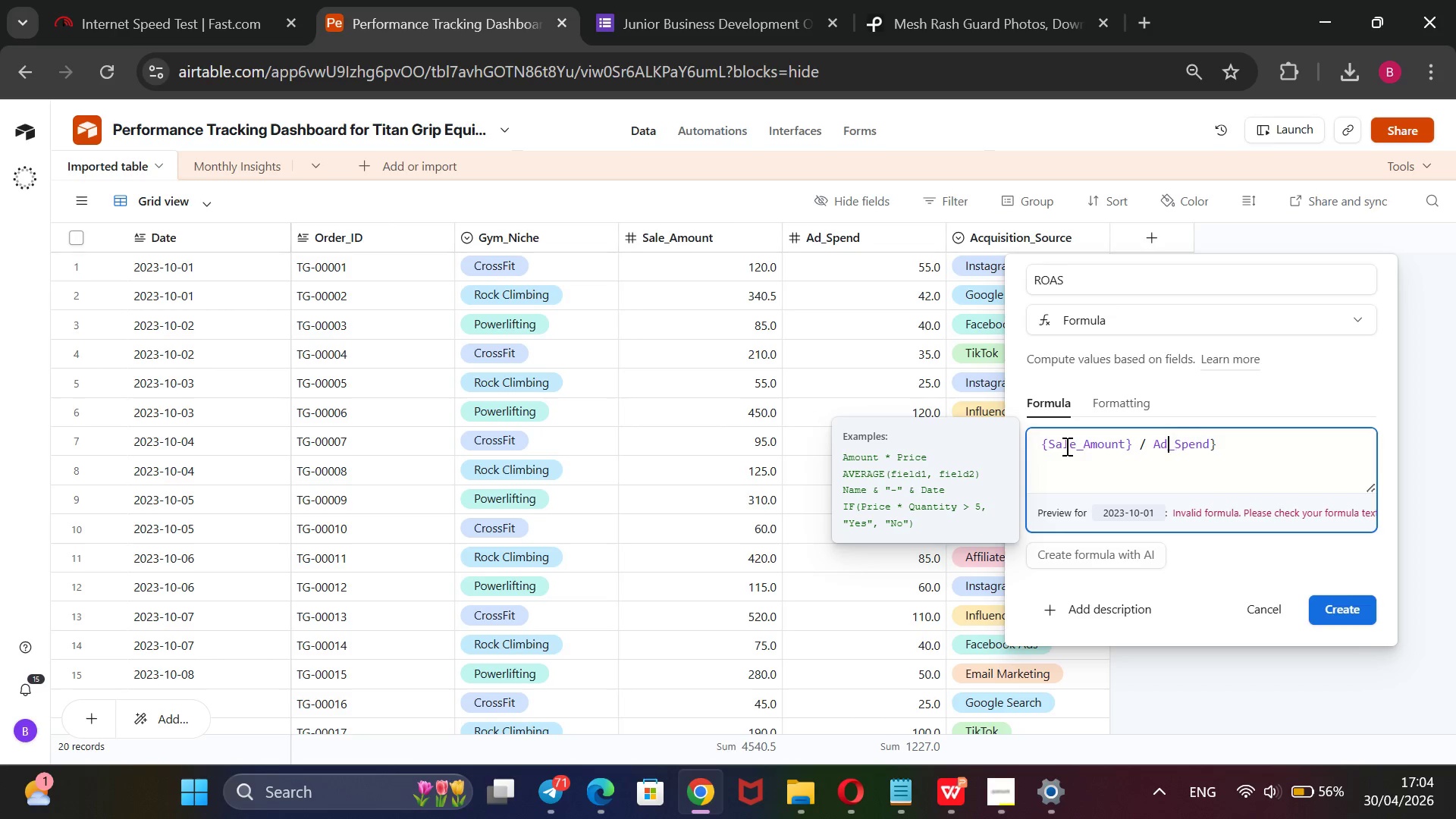 
key(ArrowLeft)
 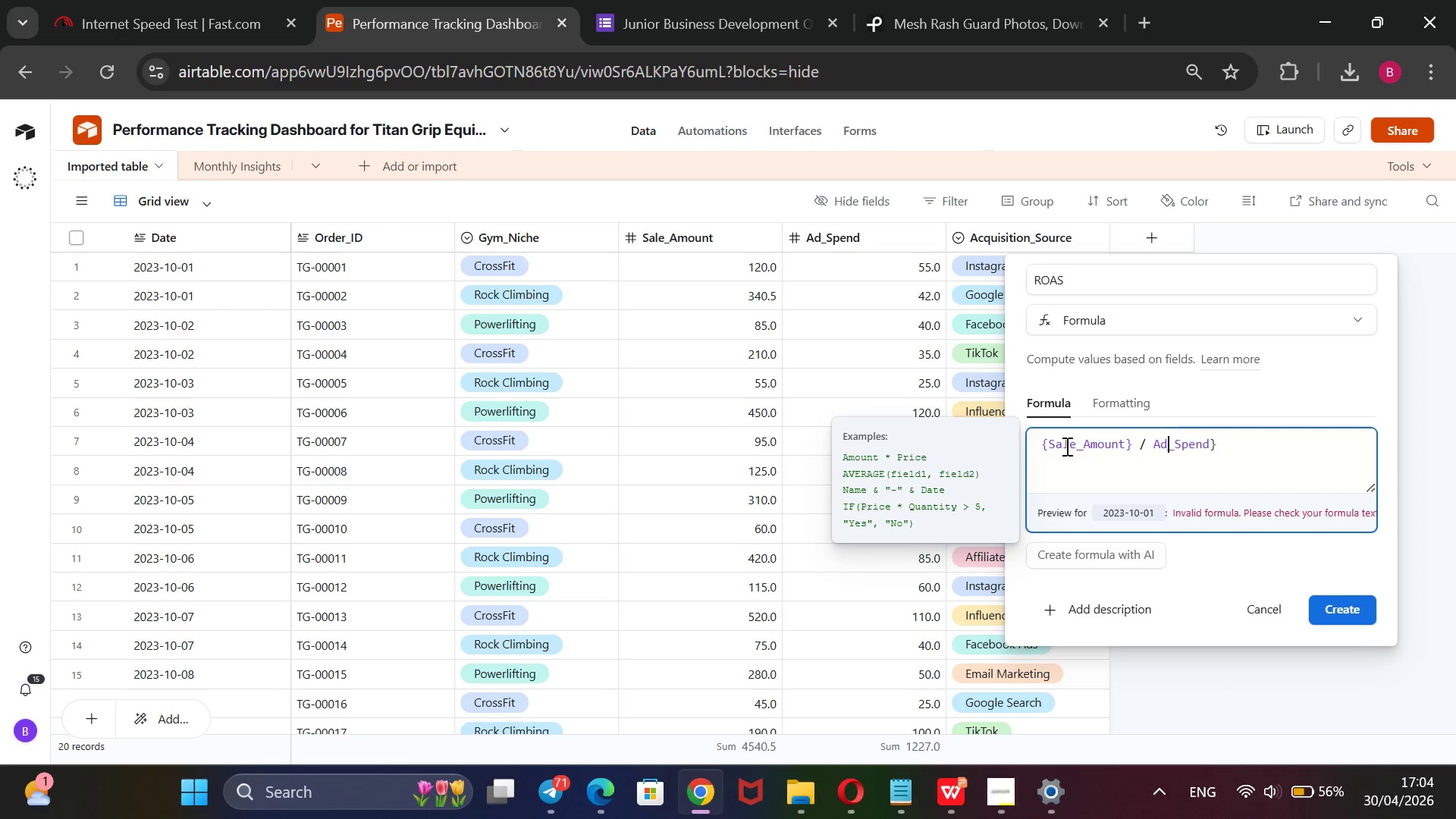 
key(ArrowLeft)
 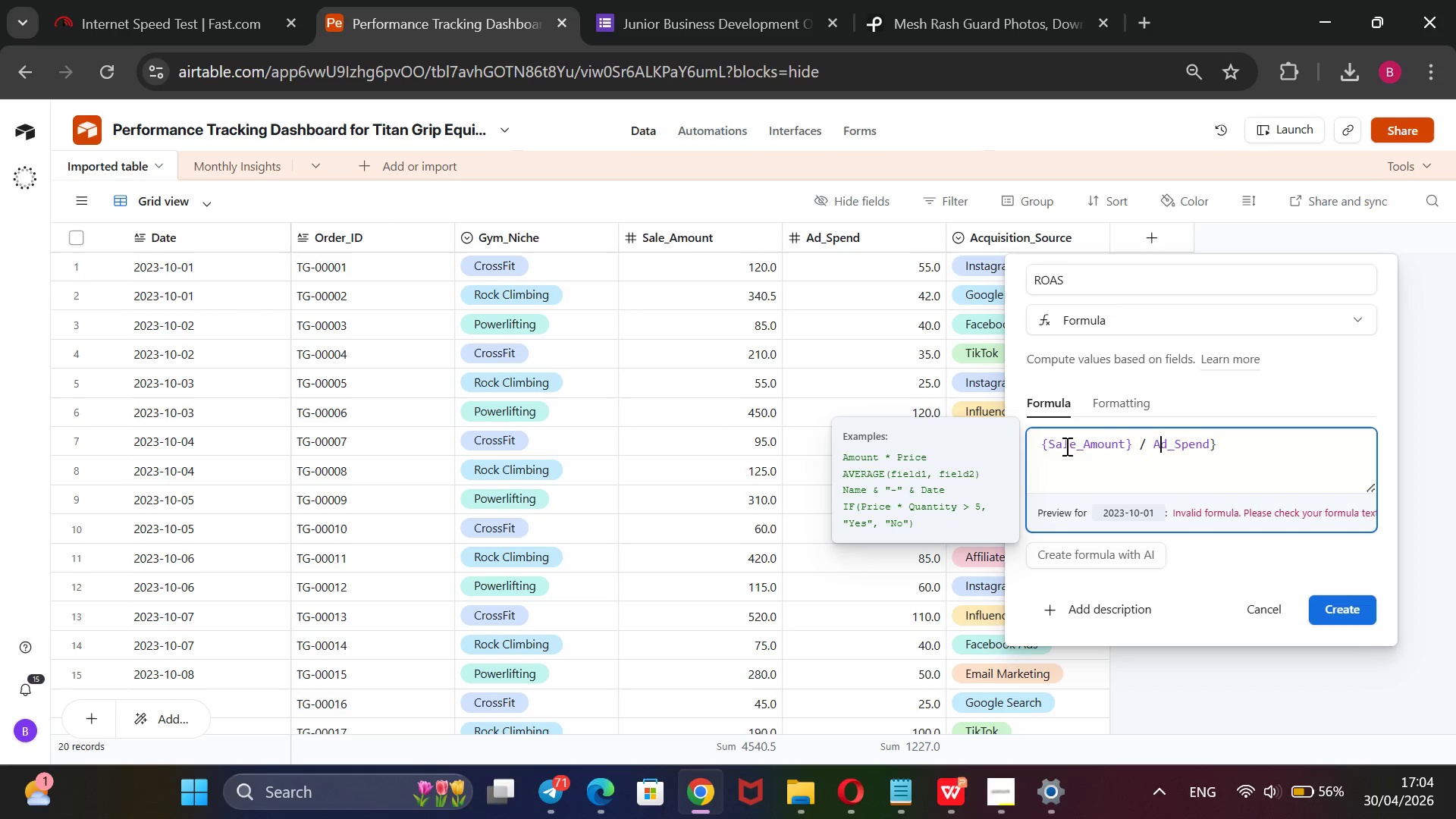 
key(ArrowLeft)
 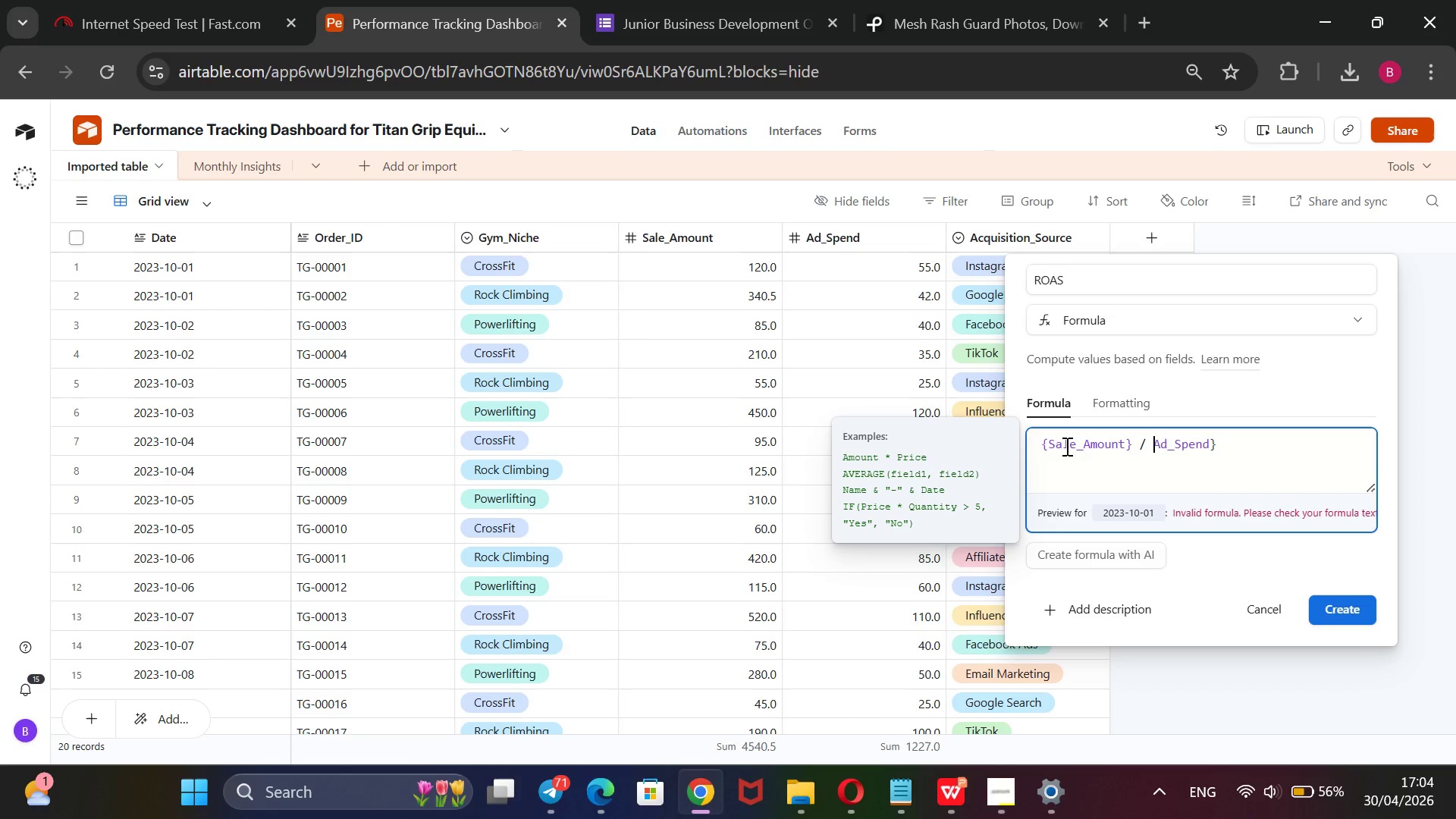 
key(Shift+BracketLeft)
 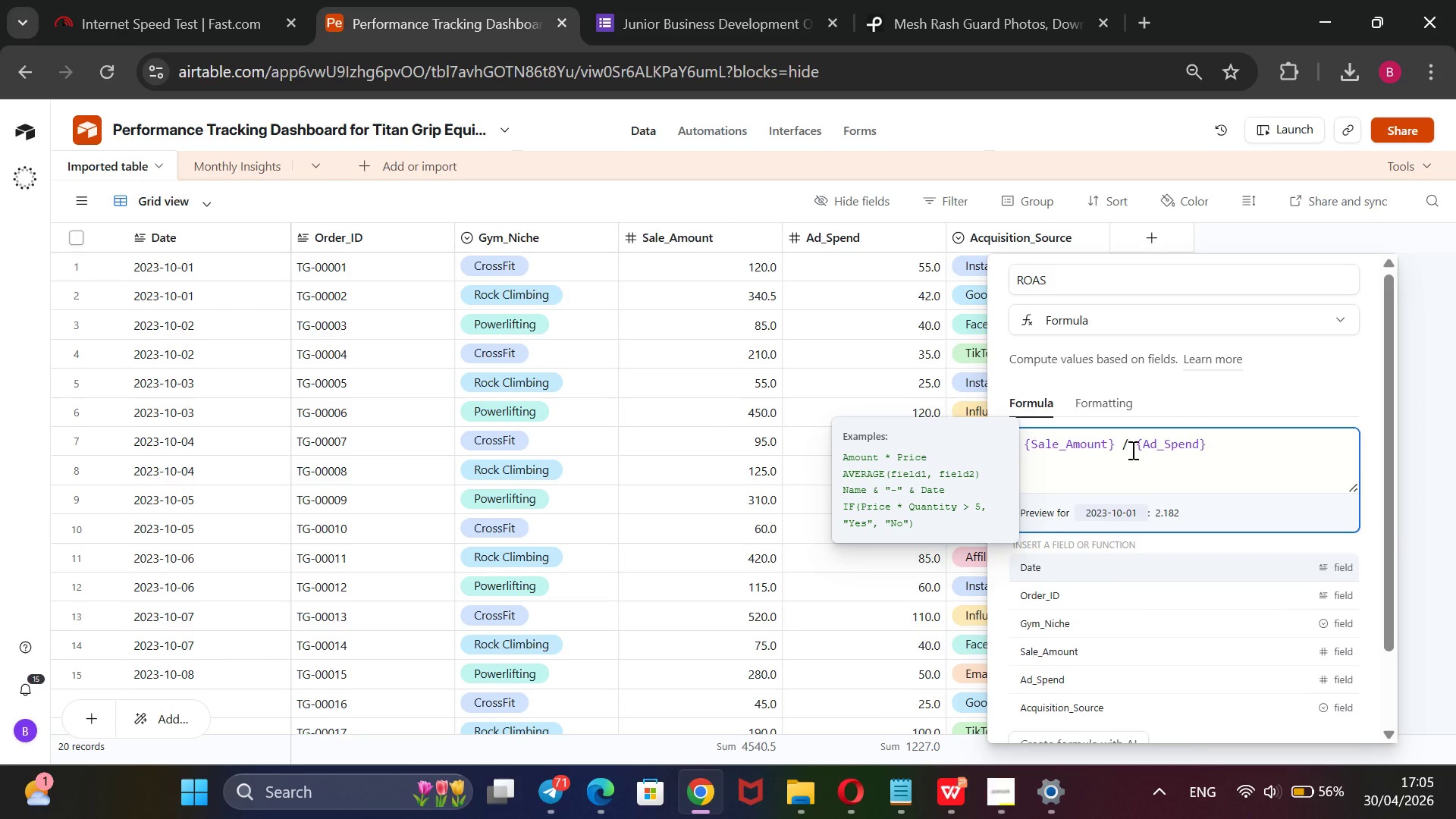 
wait(7.58)
 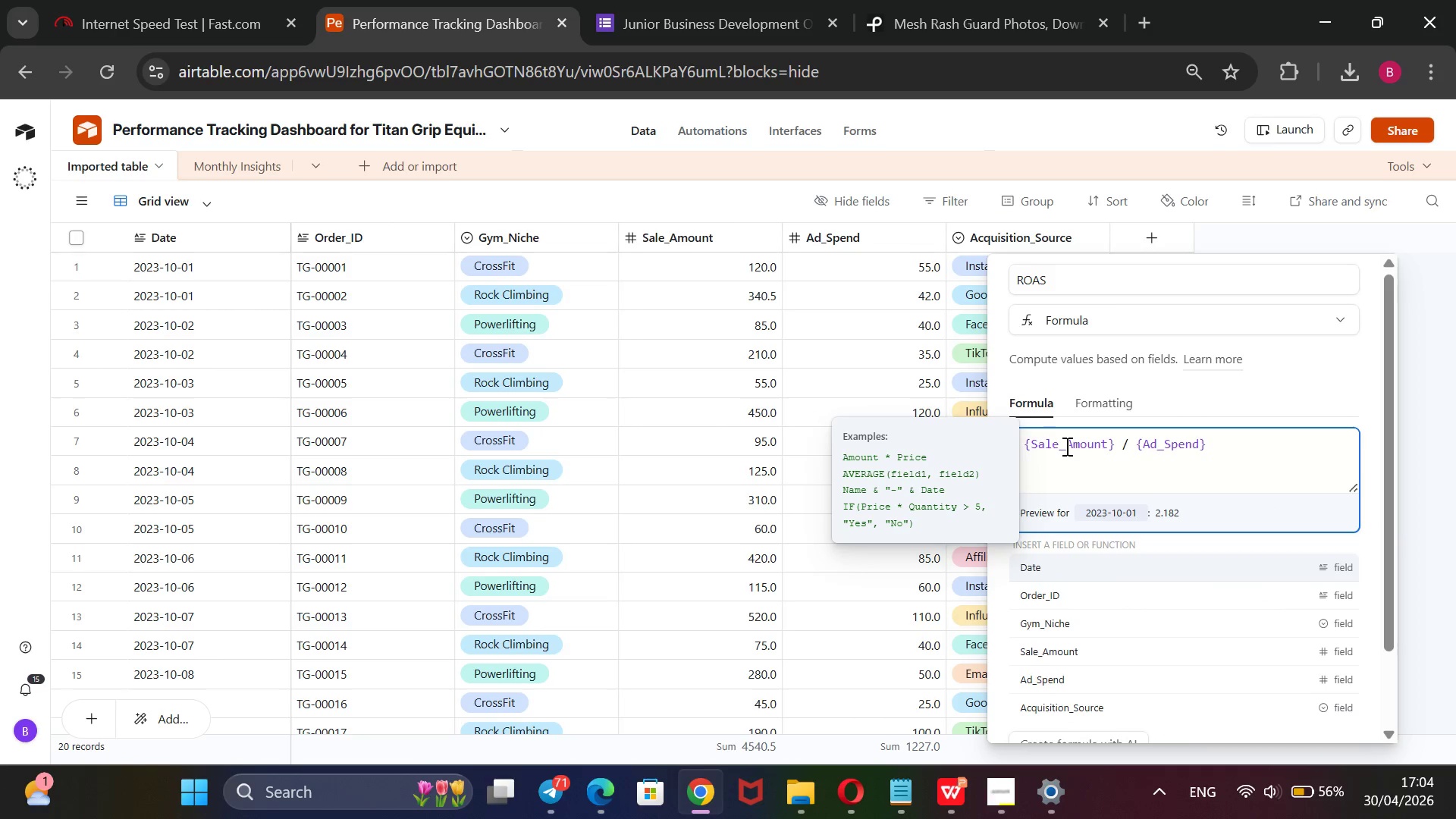 
left_click([1109, 409])
 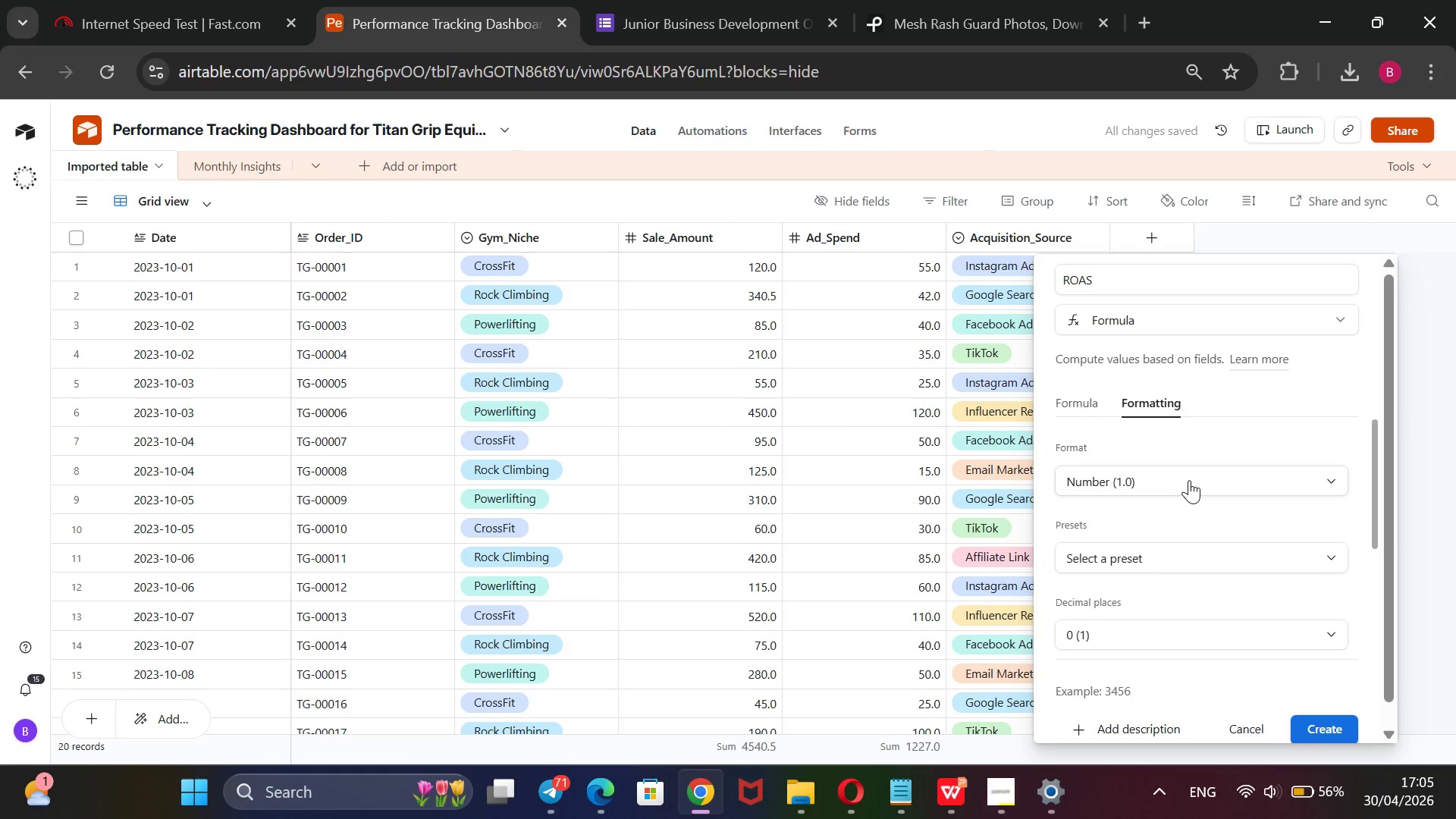 
left_click([1189, 480])
 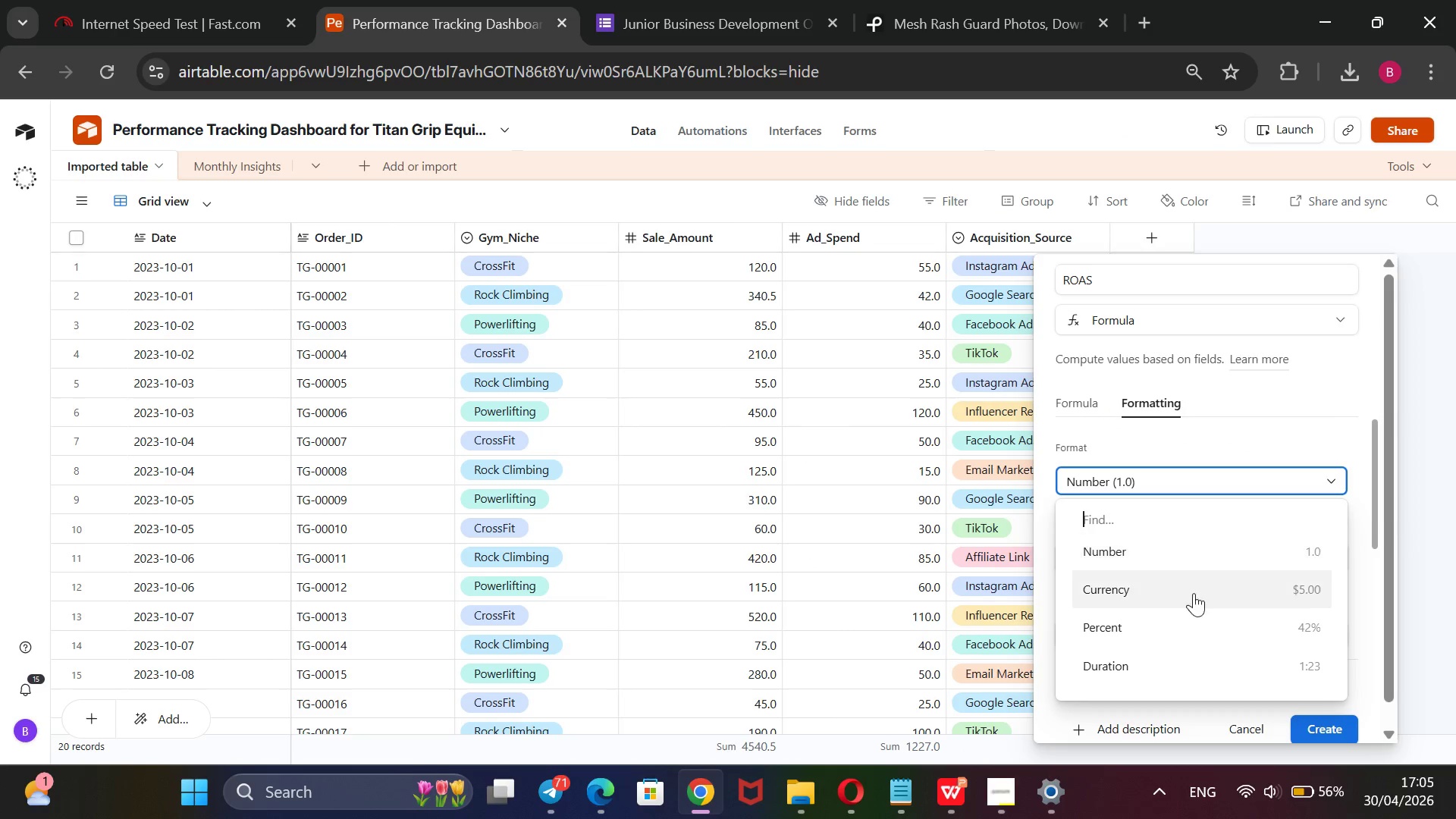 
wait(6.14)
 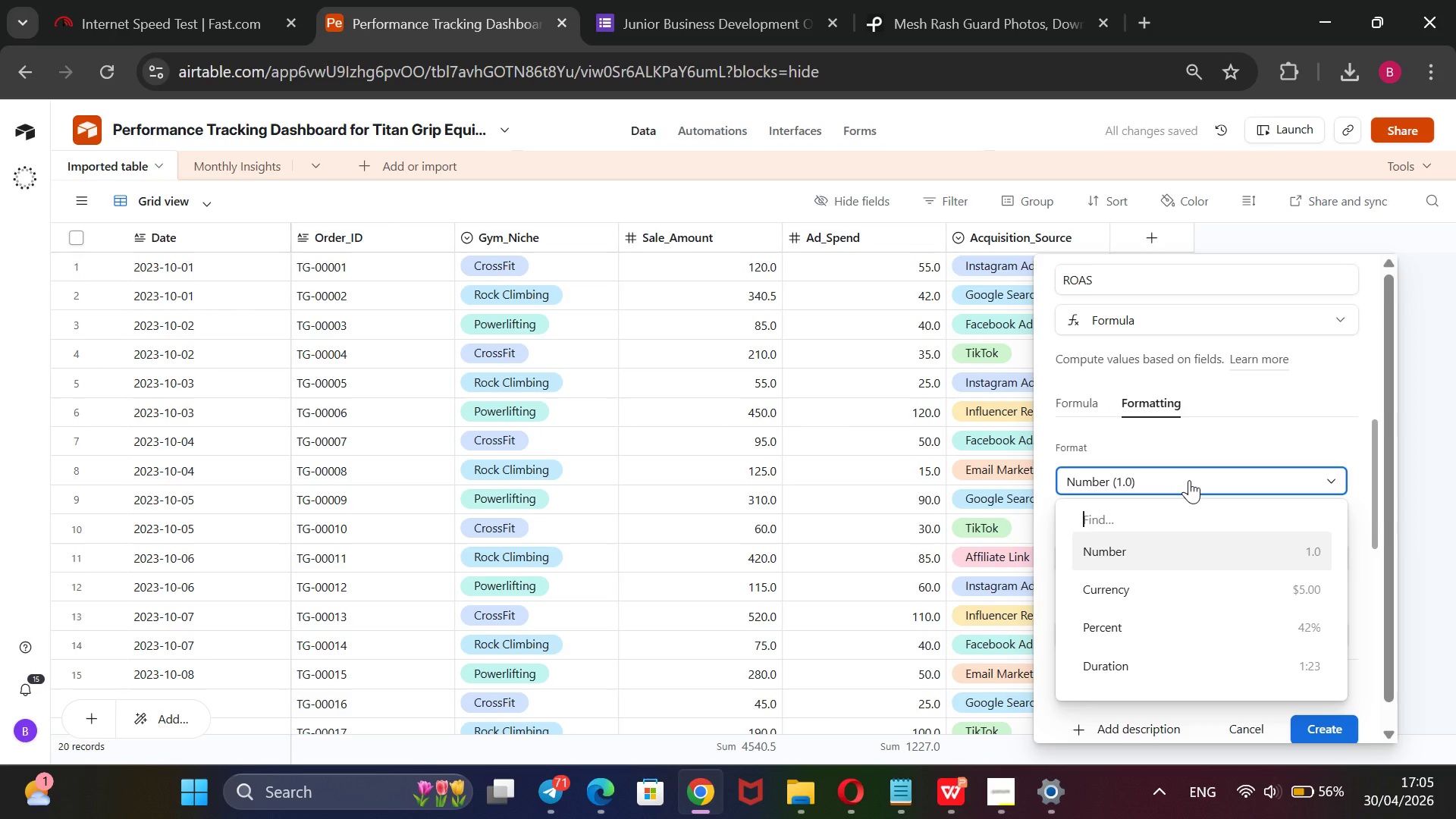 
scroll: coordinate [1191, 665], scroll_direction: down, amount: 3.0
 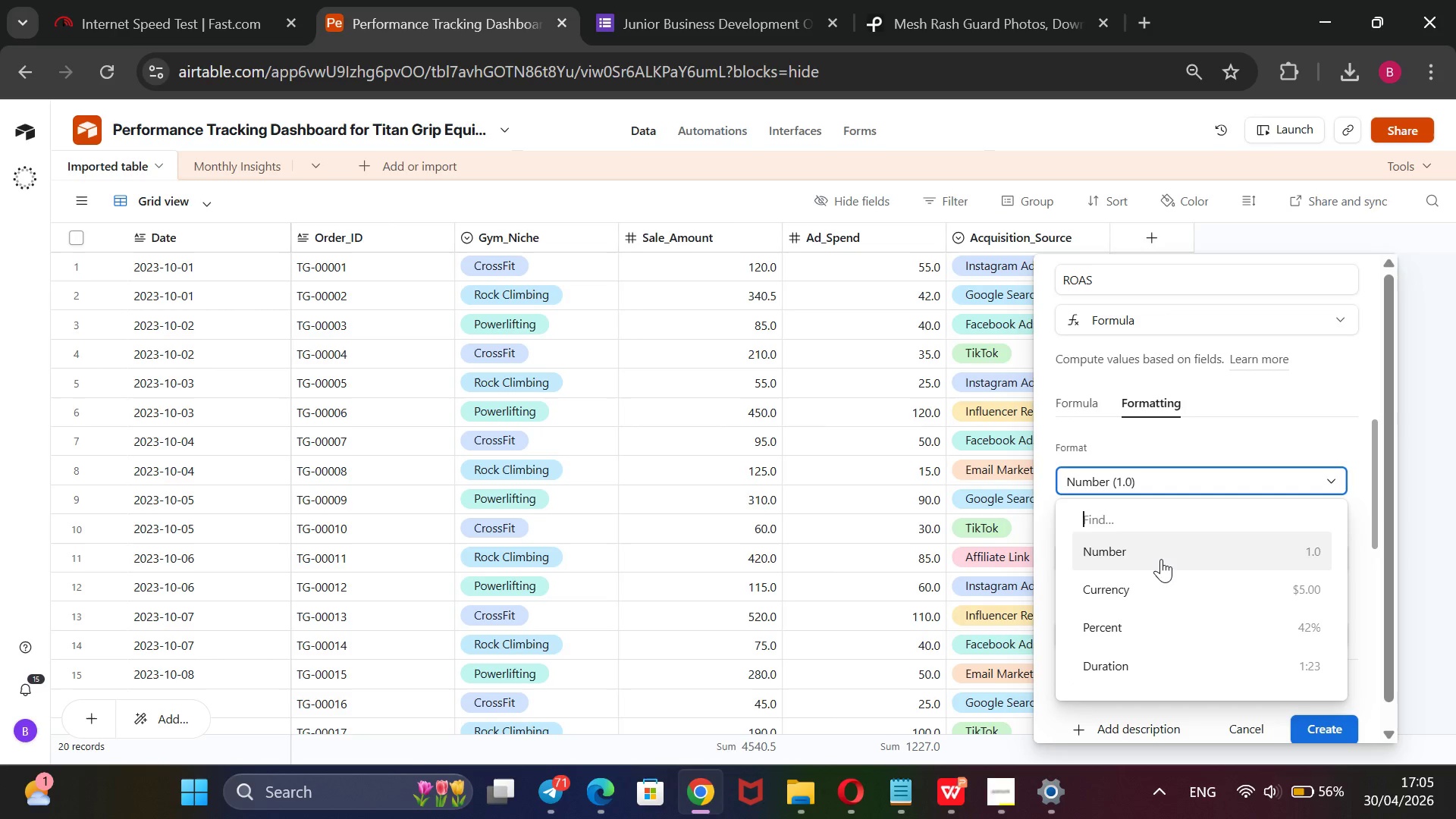 
left_click([1161, 559])
 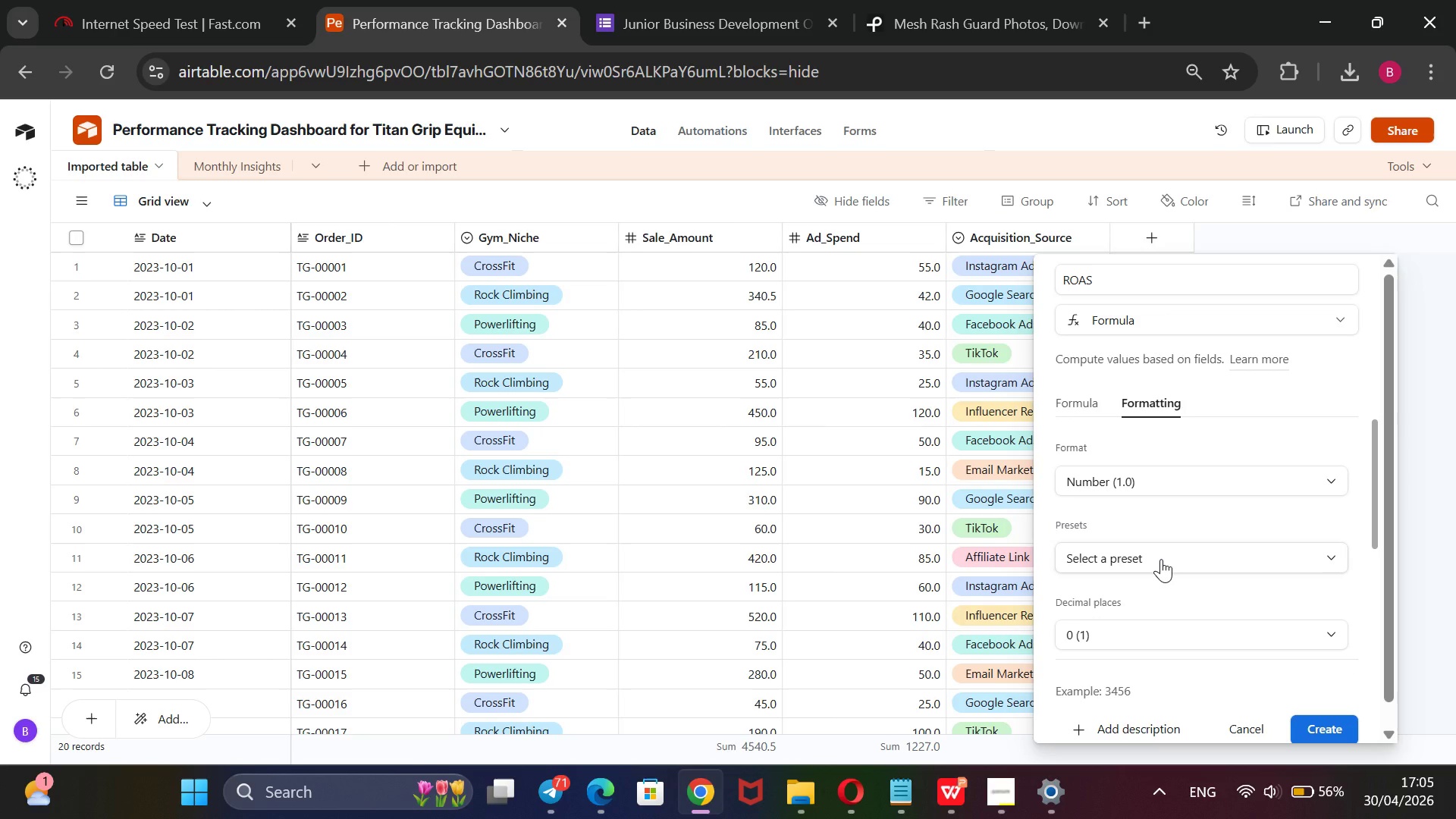 
left_click([1161, 559])
 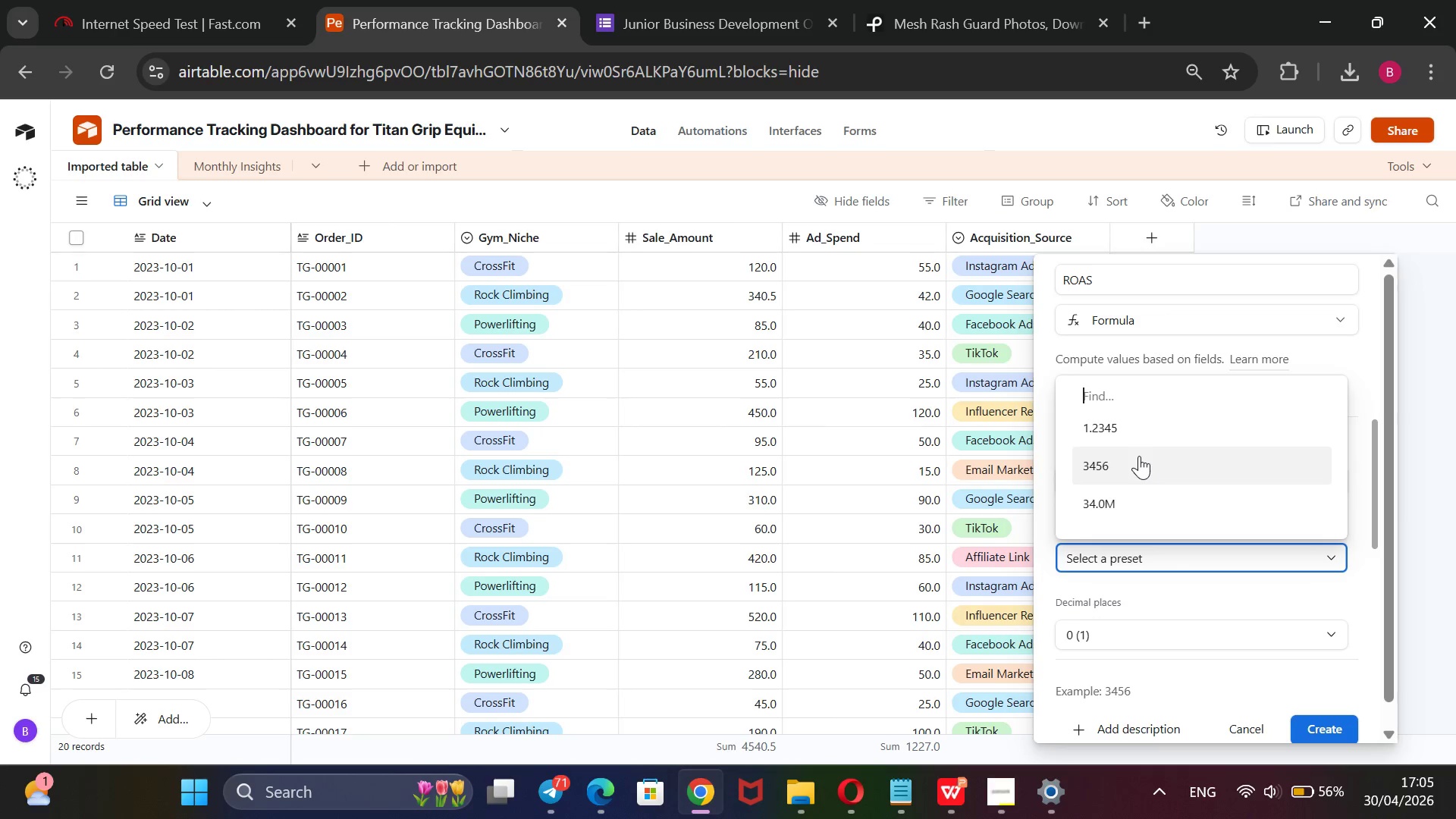 
wait(7.23)
 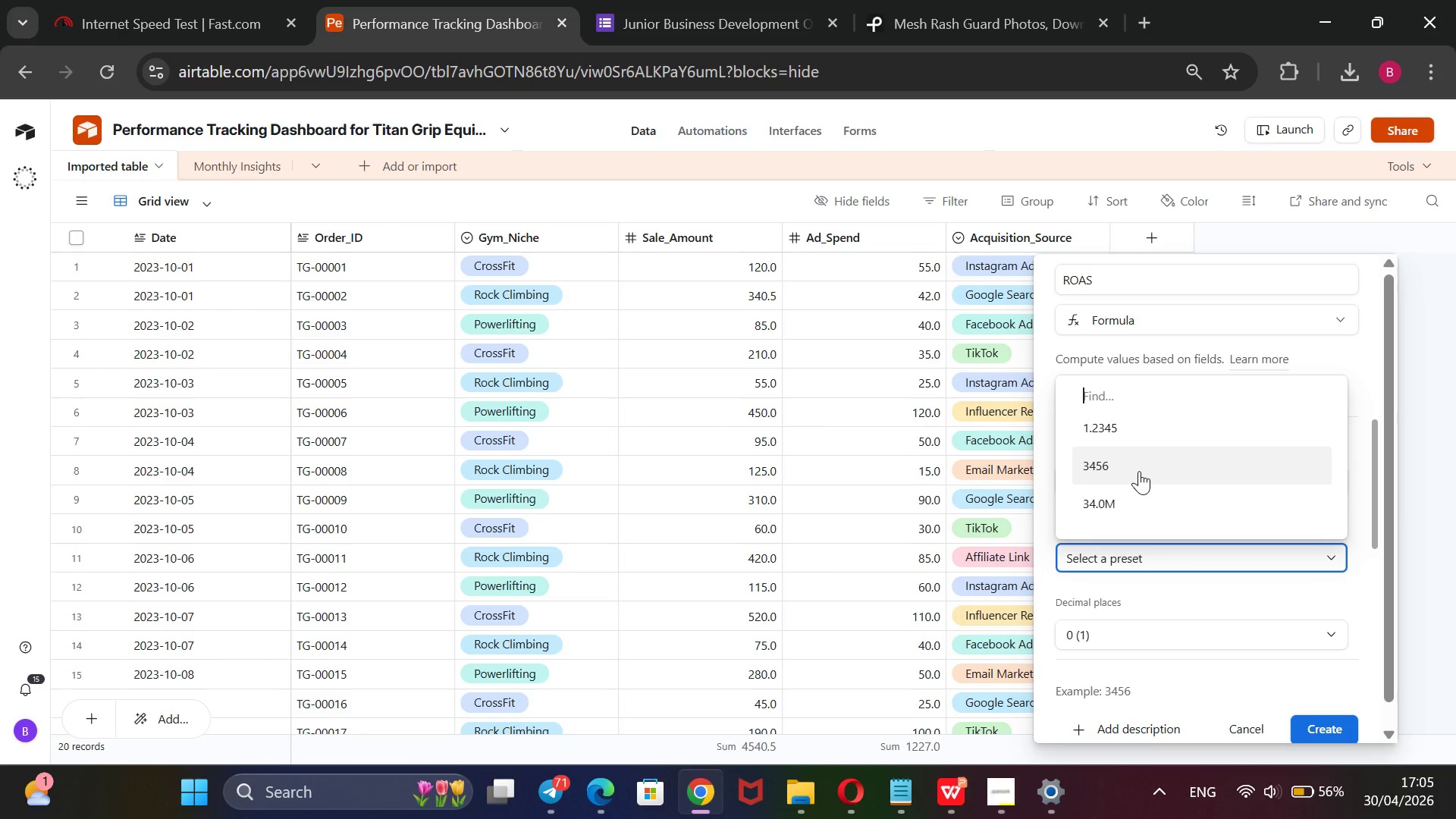 
left_click([1139, 456])
 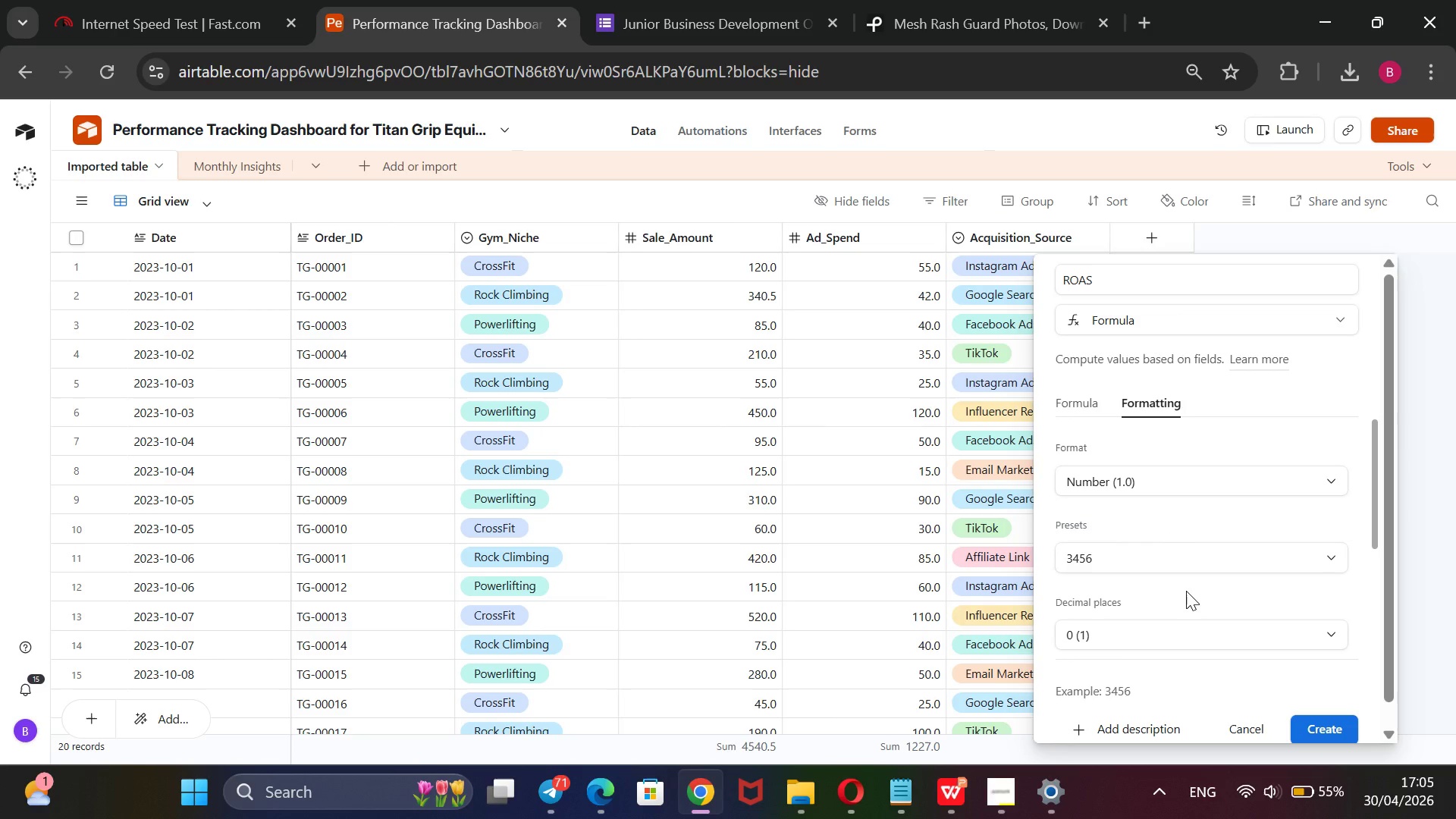 
scroll: coordinate [1218, 635], scroll_direction: down, amount: 2.0
 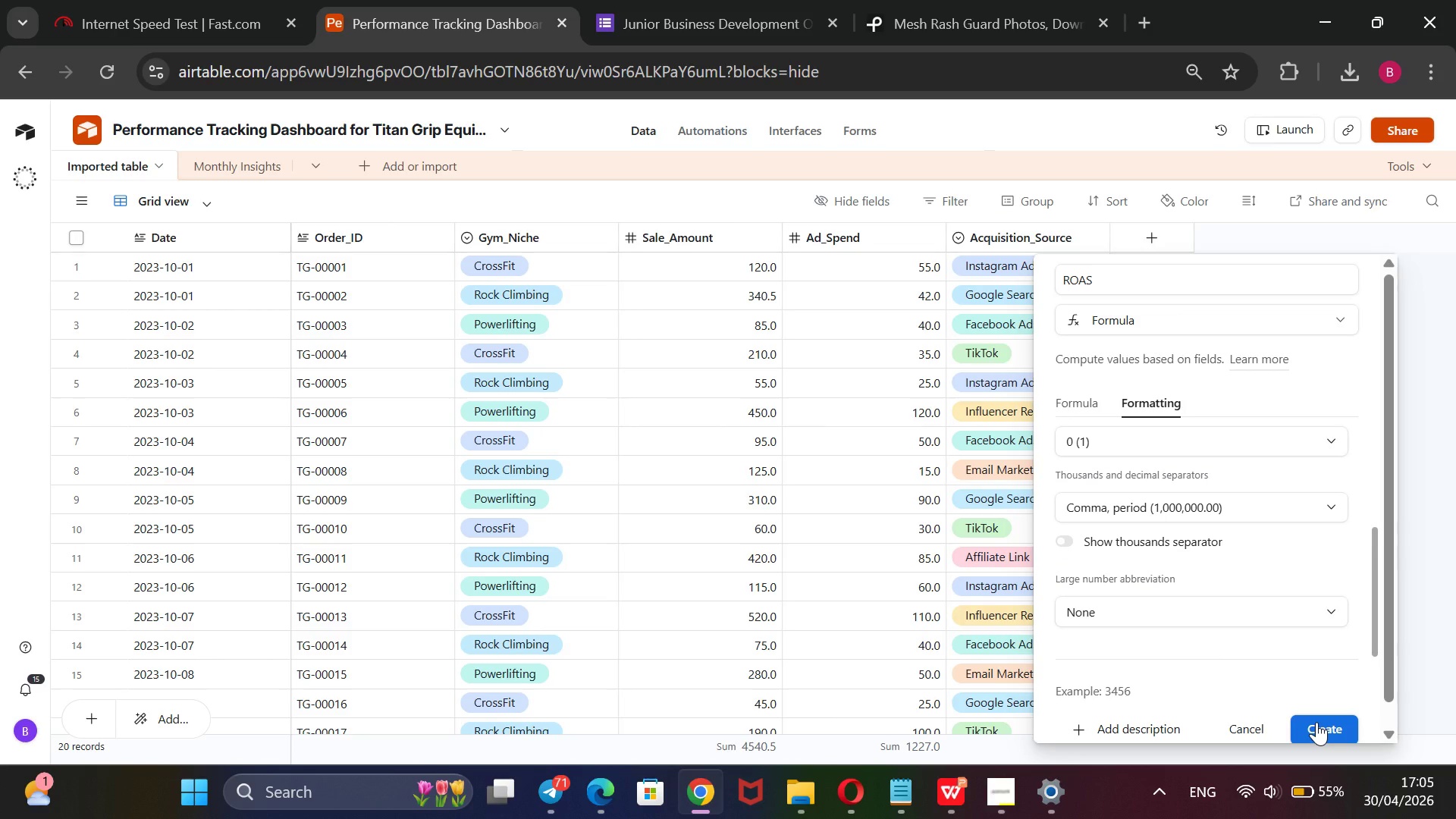 
left_click([1316, 722])
 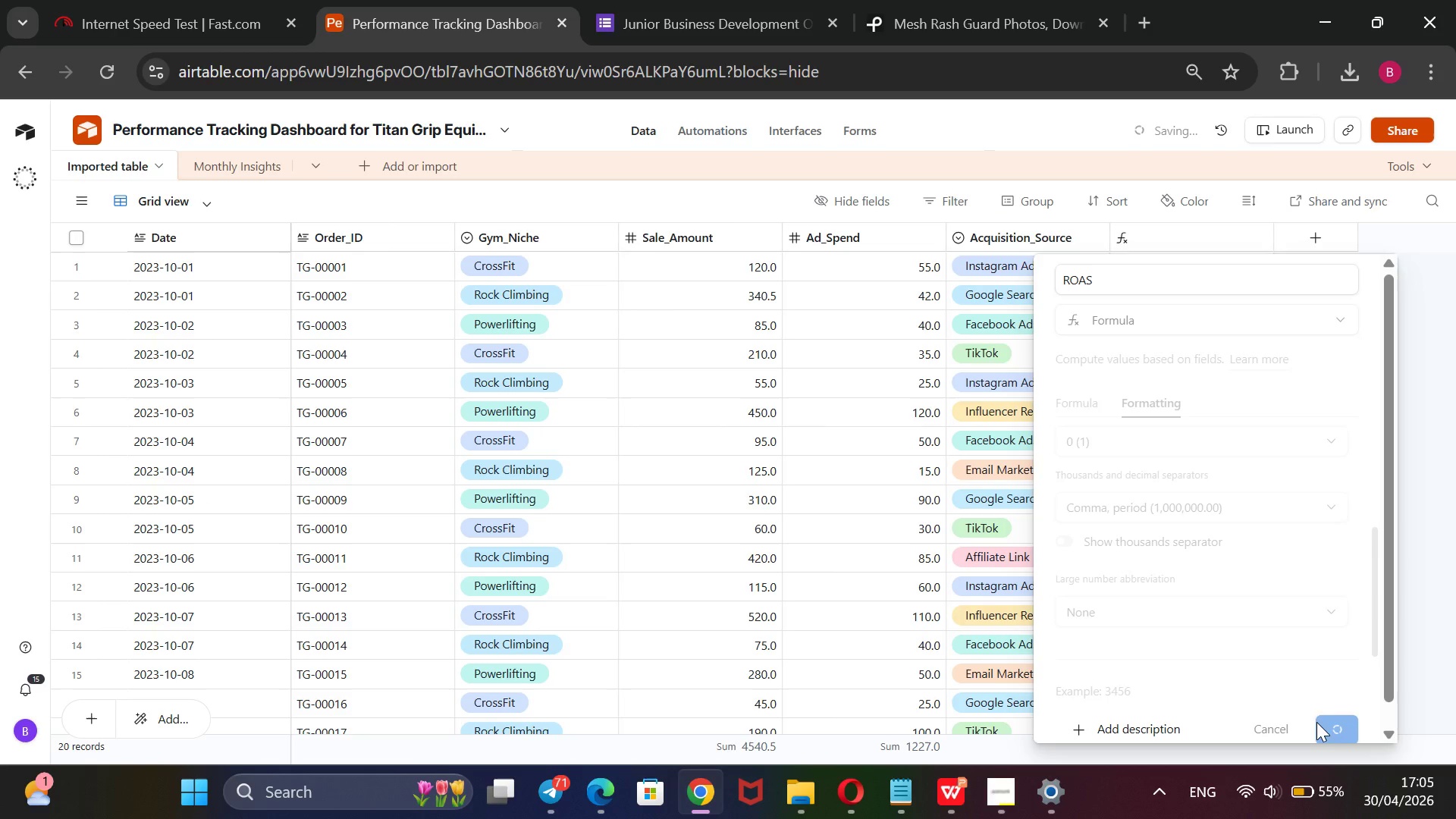 
wait(5.66)
 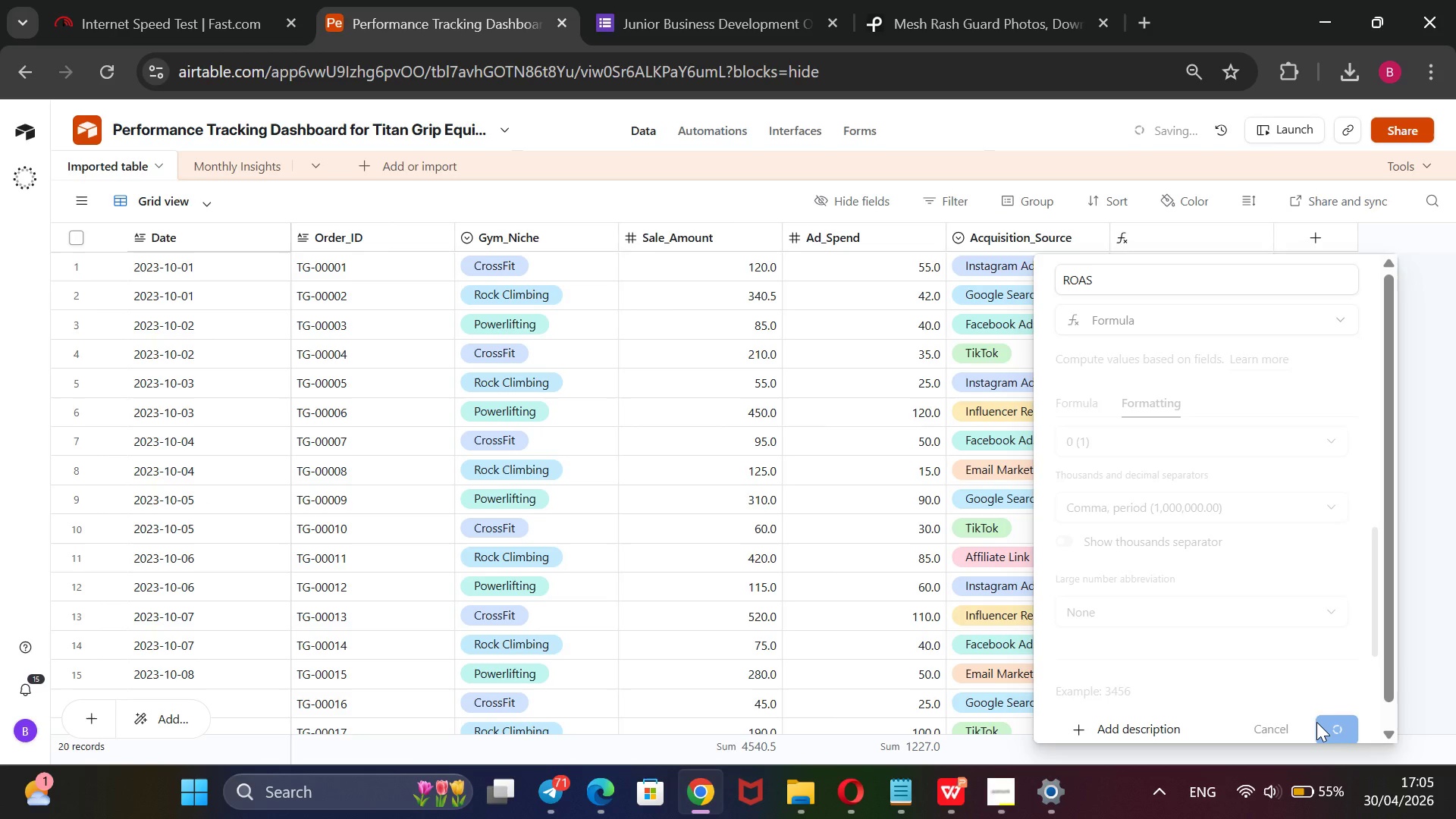 
left_click([990, 797])